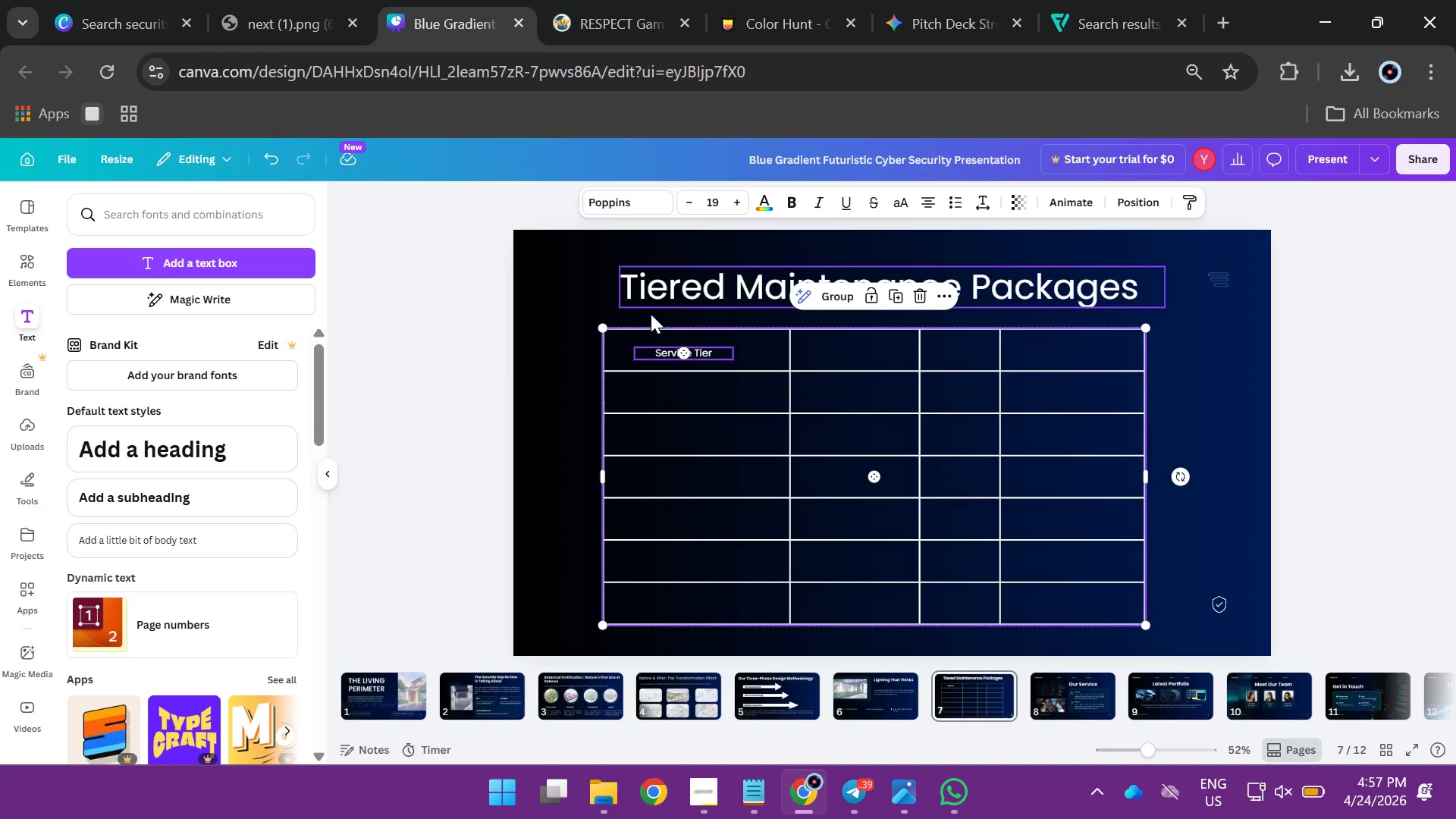 
double_click([668, 352])
 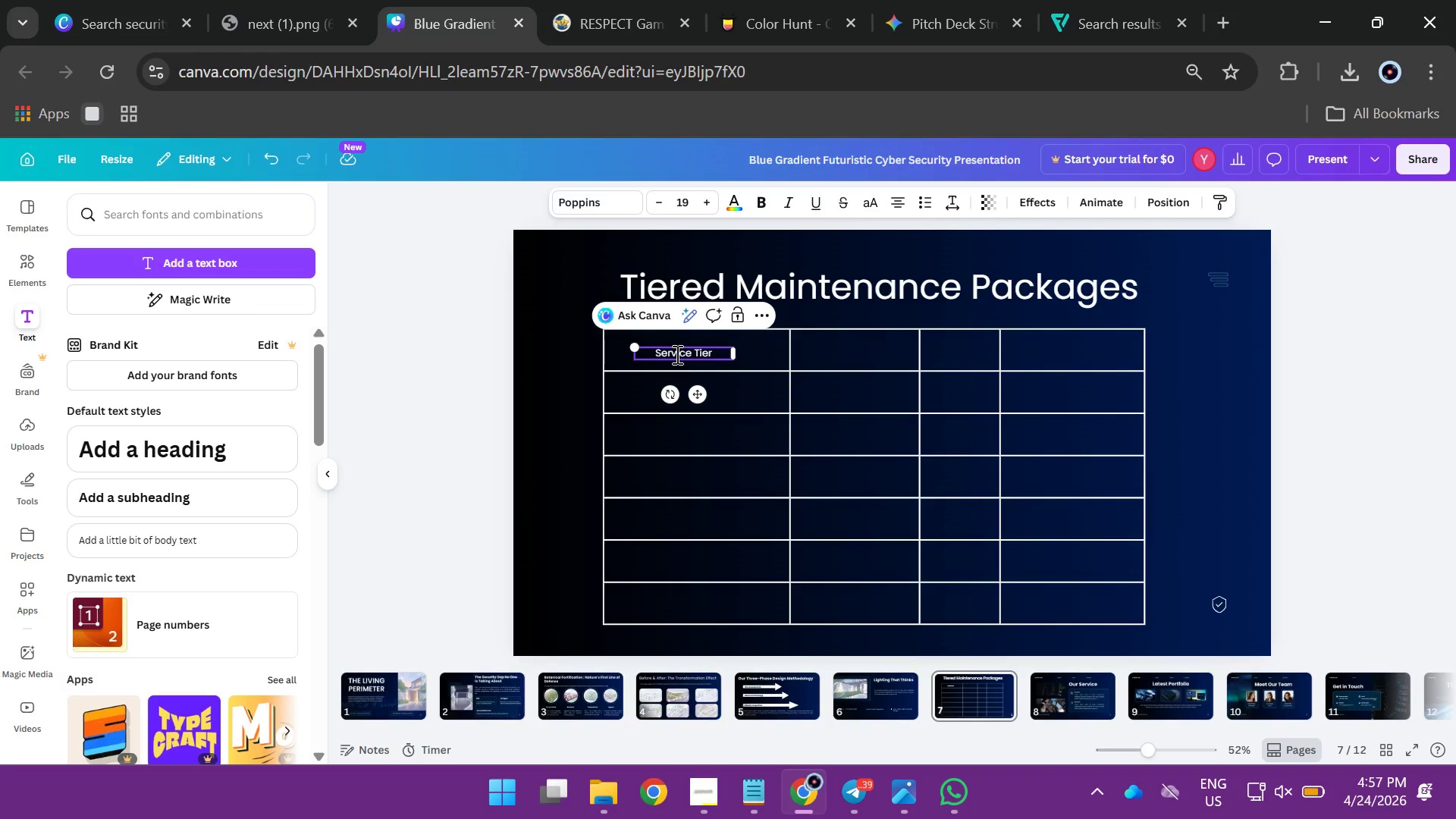 
key(Control+A)
 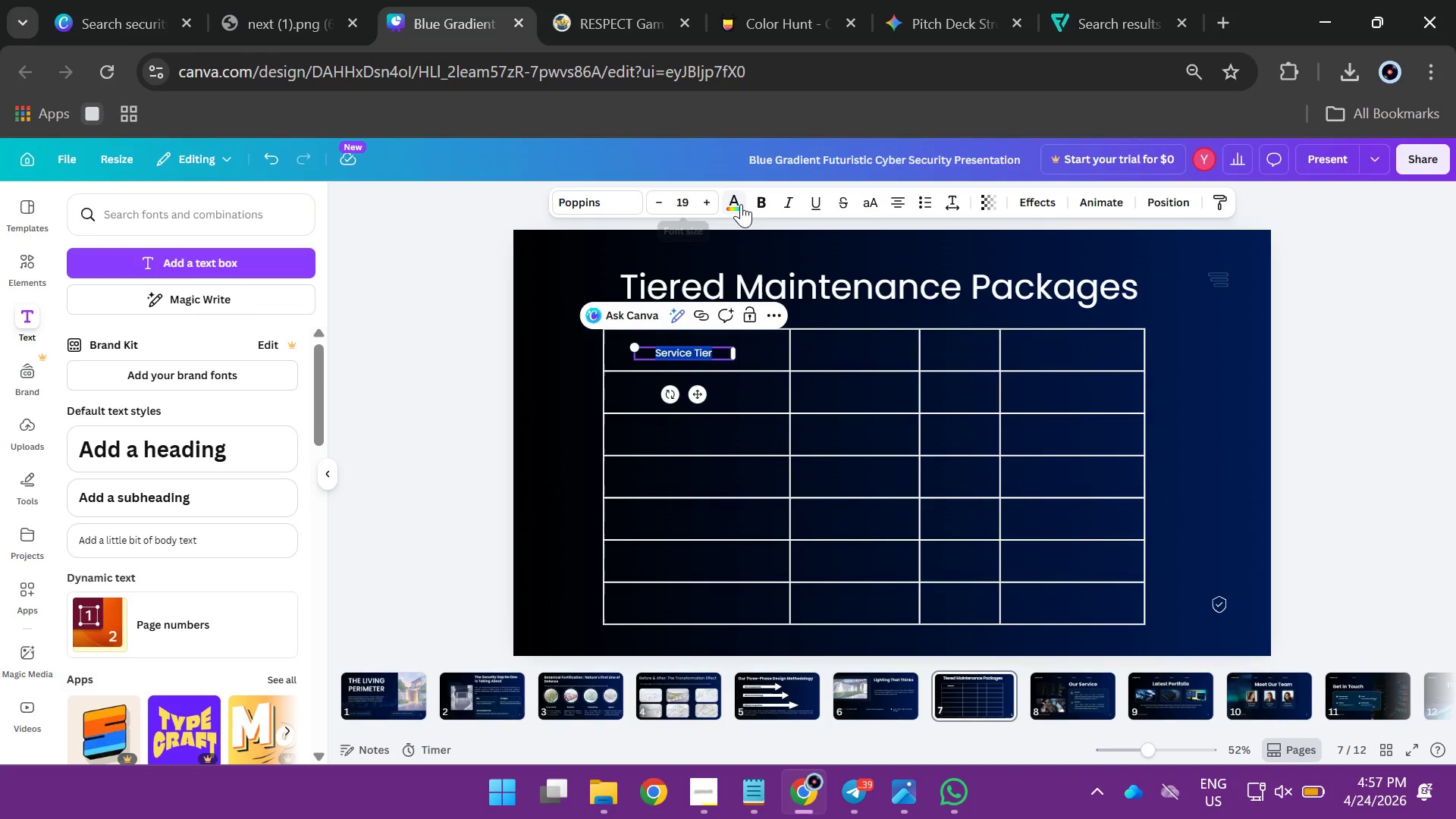 
left_click([755, 204])
 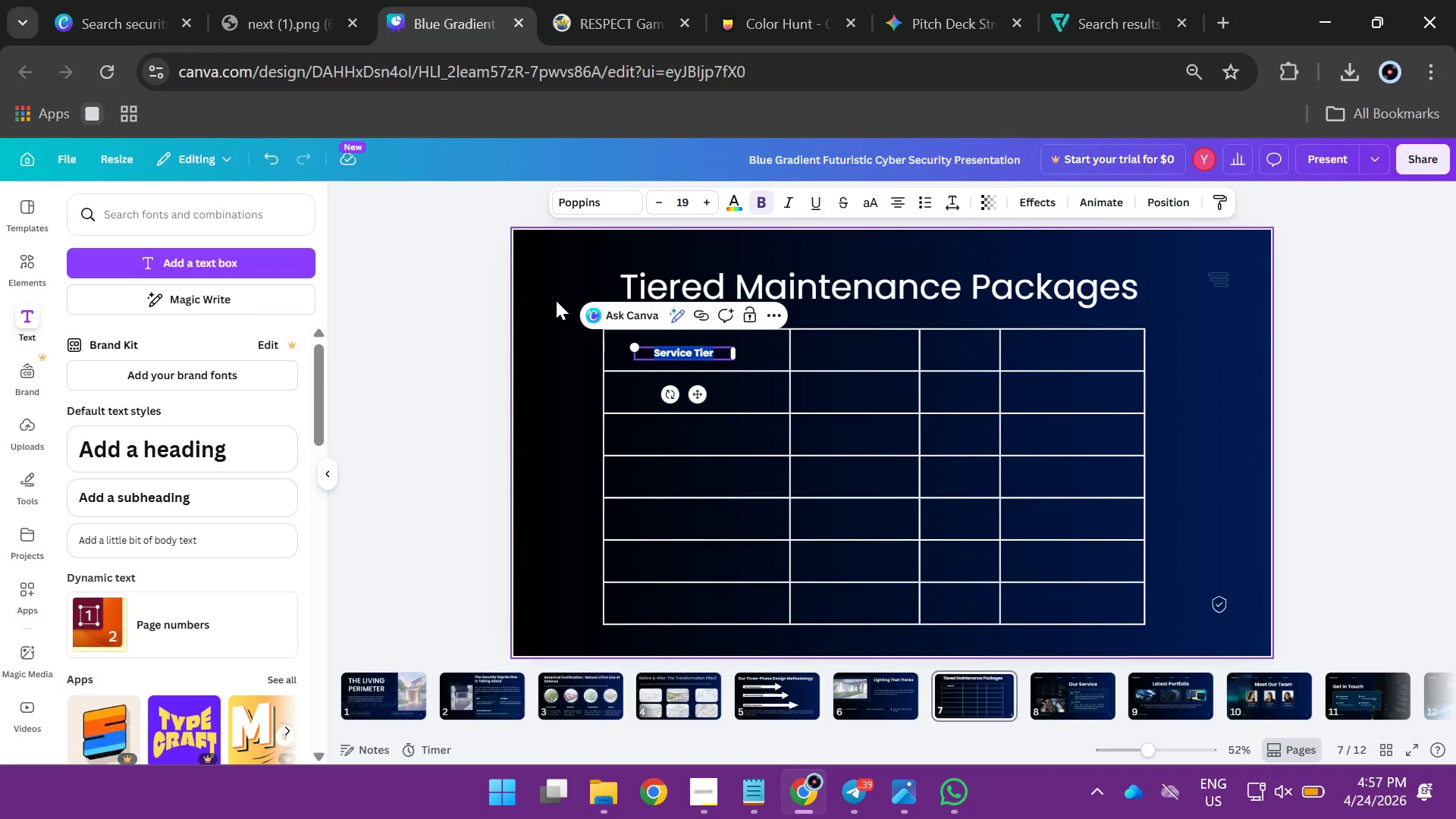 
left_click([556, 300])
 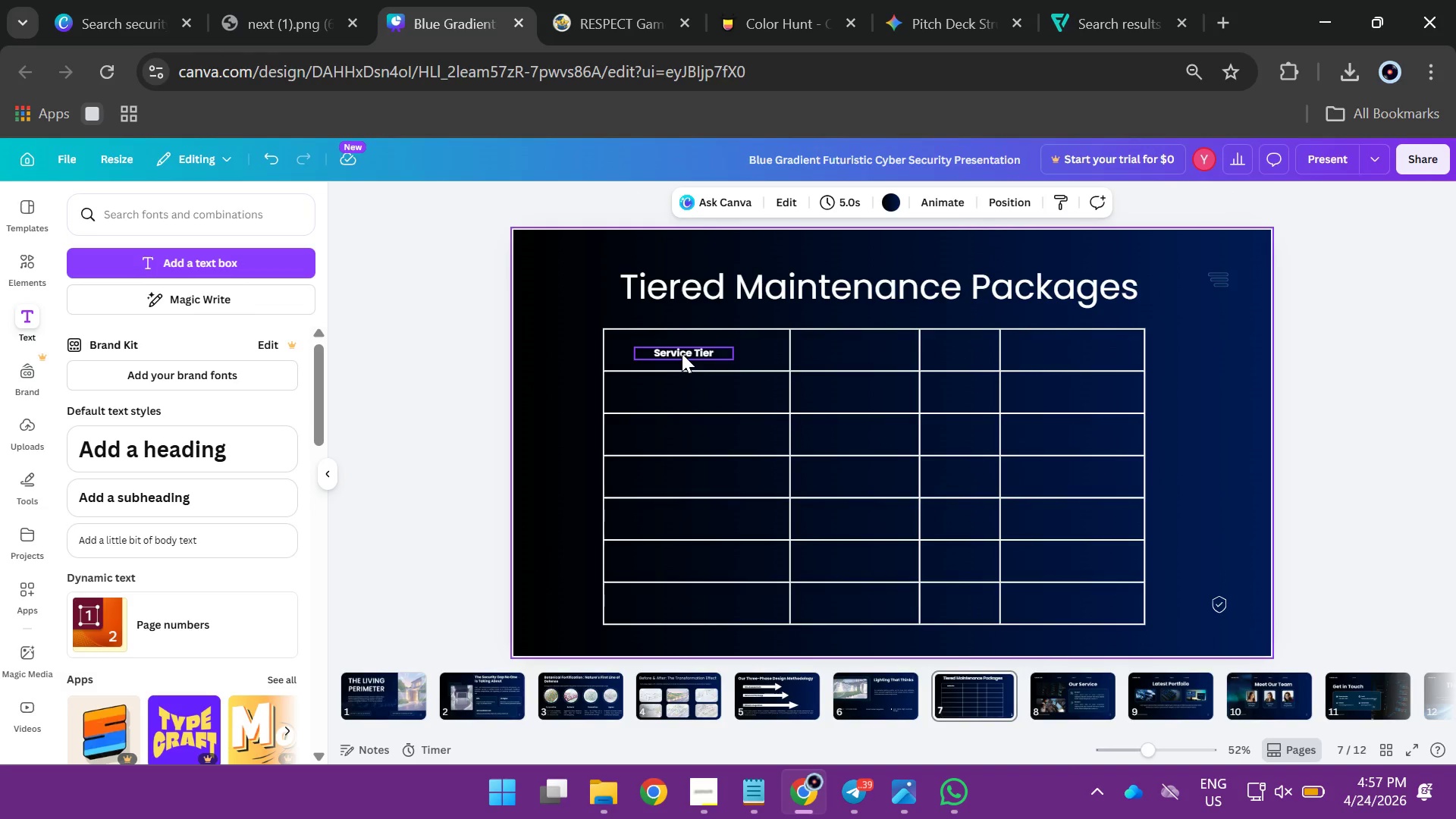 
hold_key(key=AltLeft, duration=1.94)
left_click_drag(start_coordinate=[682, 353], to_coordinate=[857, 353])
 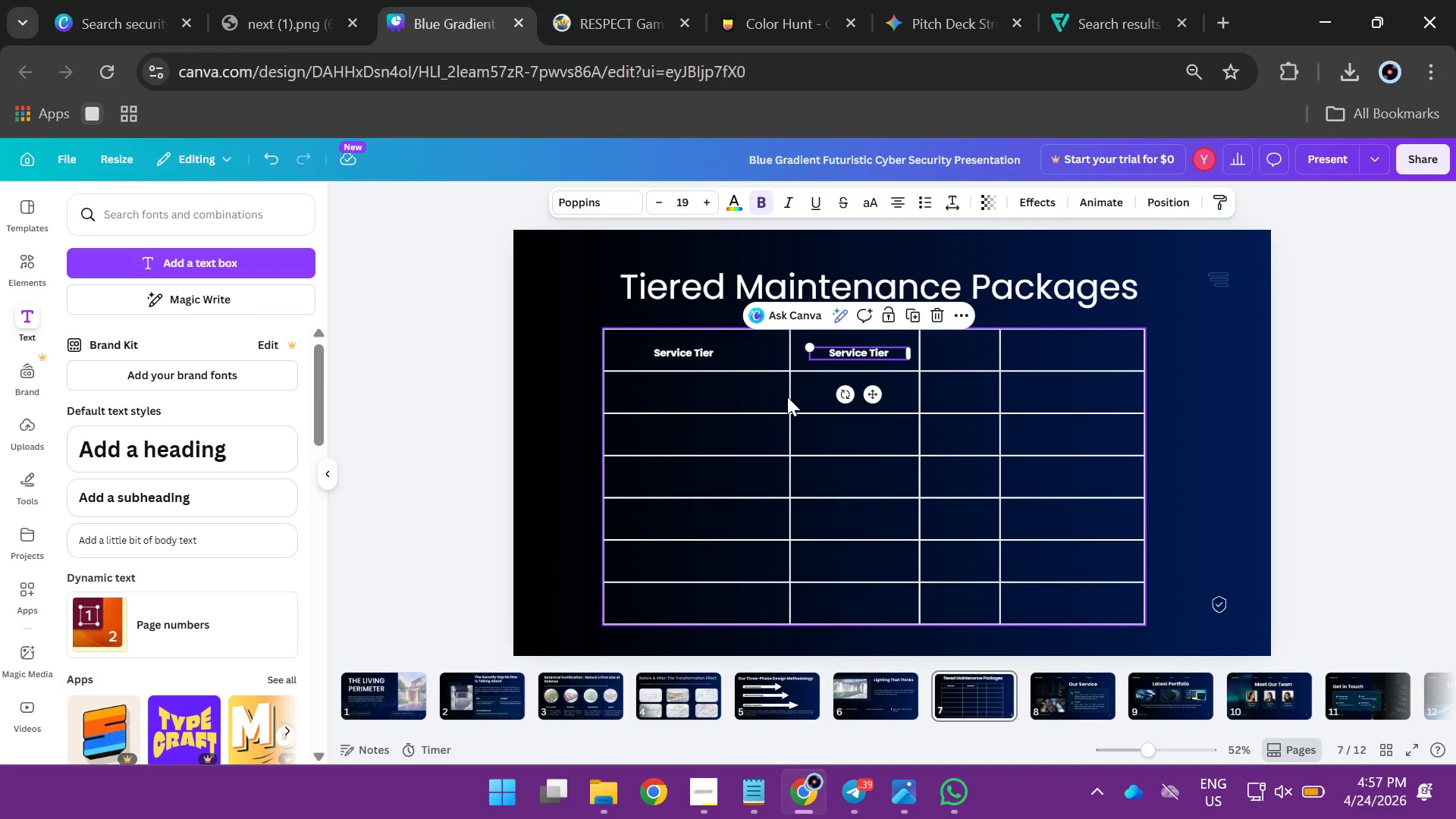 
left_click([787, 397])
 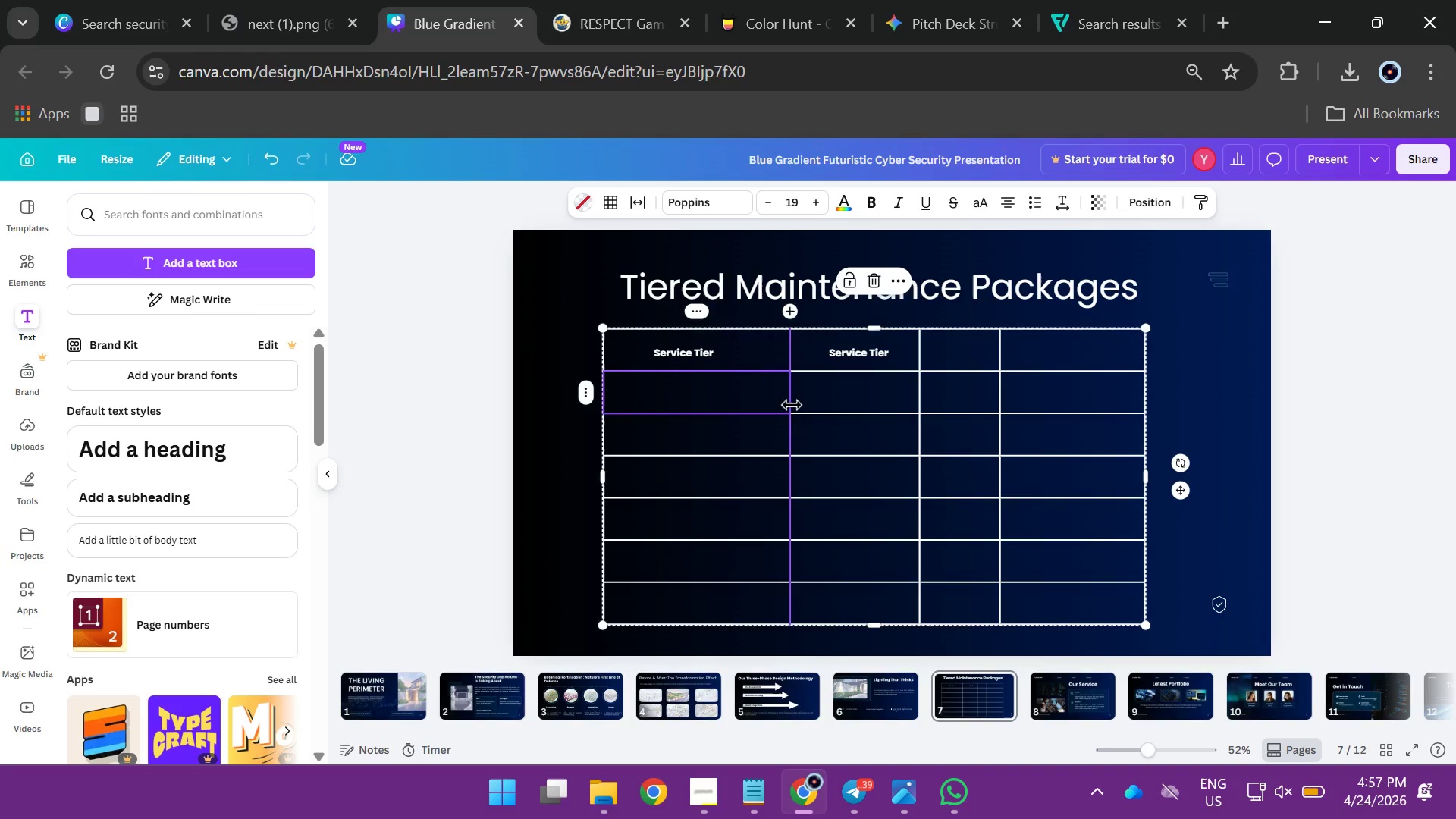 
left_click_drag(start_coordinate=[792, 405], to_coordinate=[755, 406])
 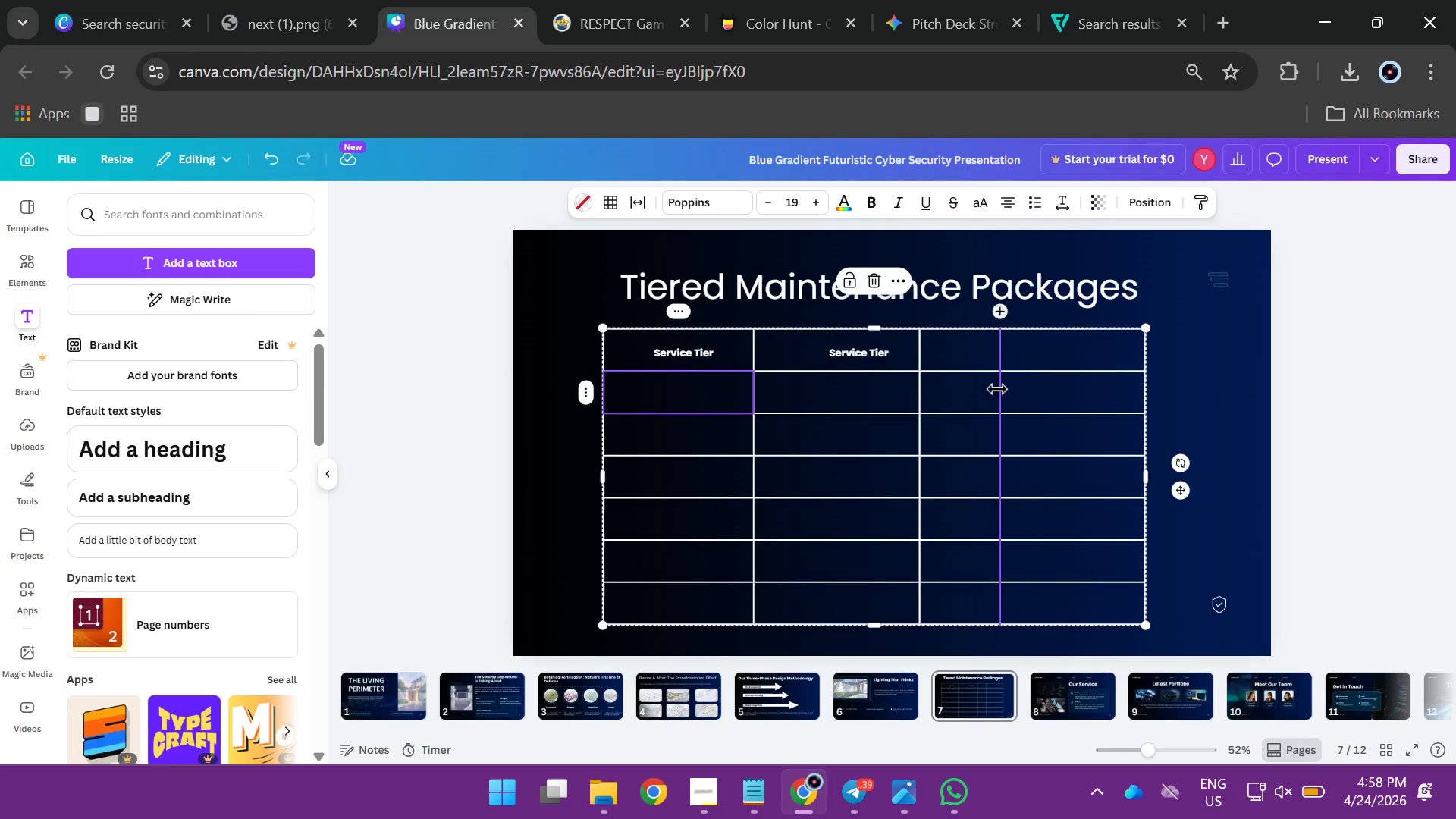 
left_click_drag(start_coordinate=[997, 389], to_coordinate=[1068, 392])
 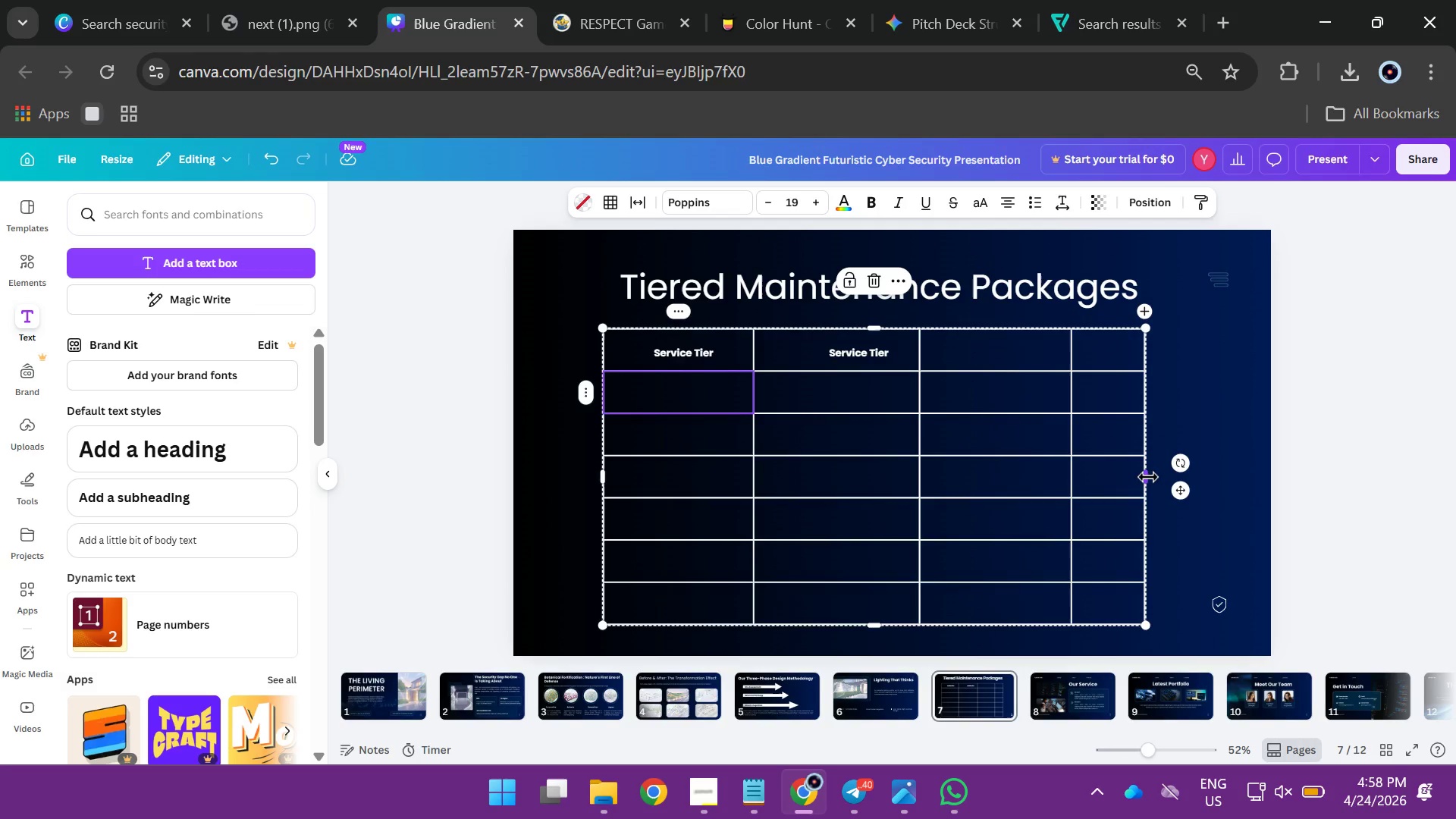 
left_click_drag(start_coordinate=[1150, 482], to_coordinate=[1222, 473])
 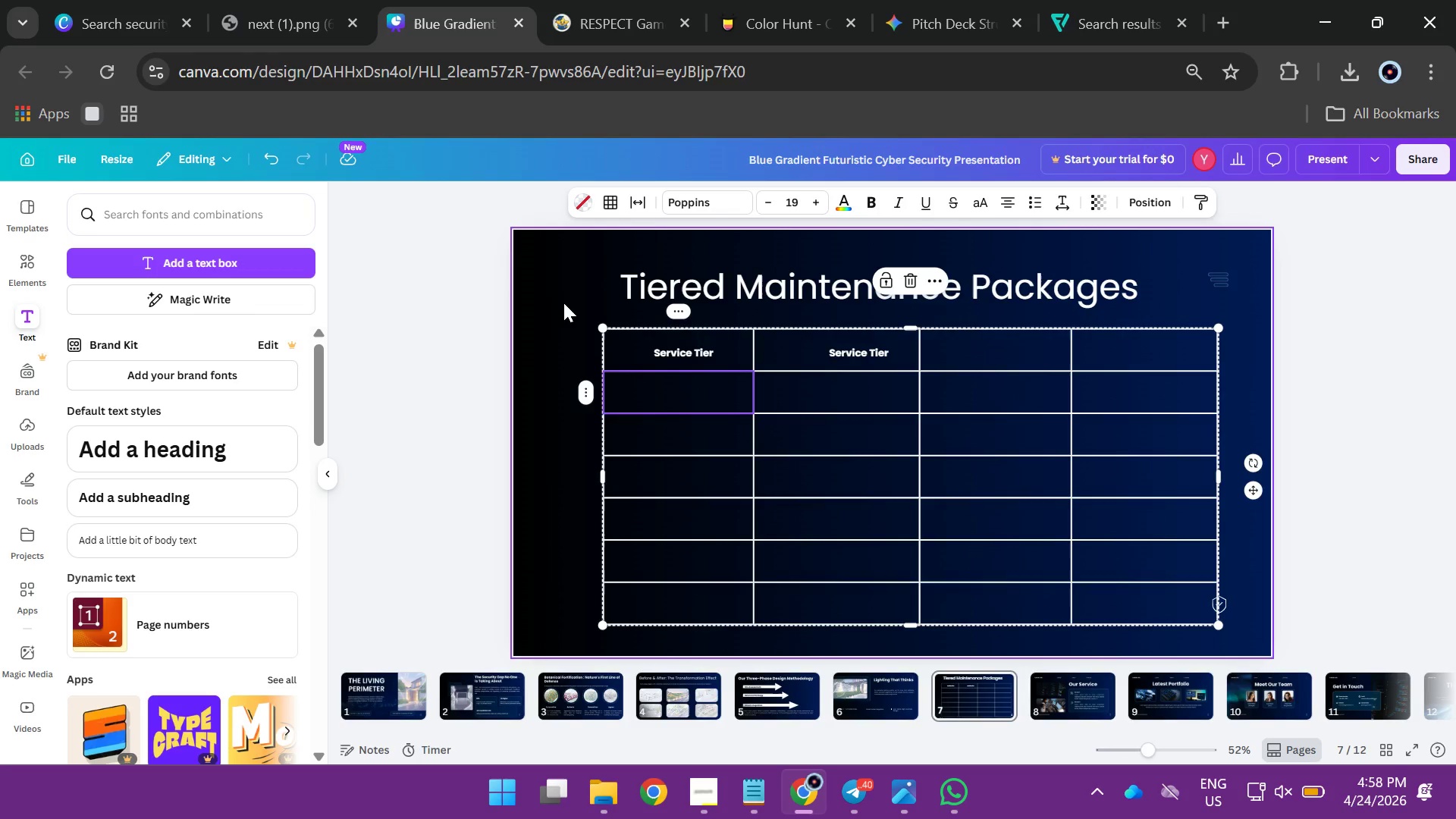 
left_click([552, 300])
 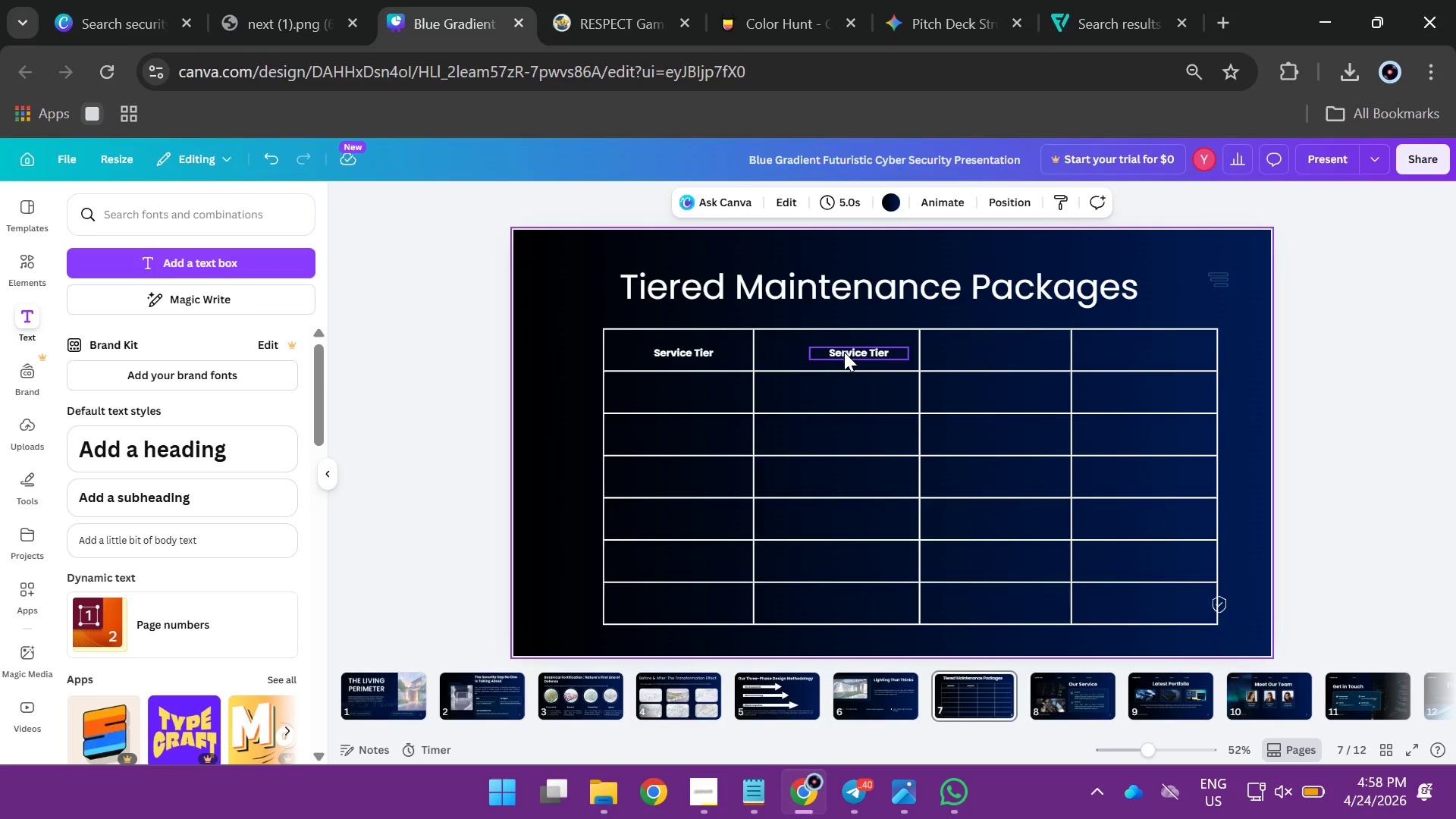 
hold_key(key=AltLeft, duration=1.03)
left_click_drag(start_coordinate=[844, 352], to_coordinate=[986, 353])
 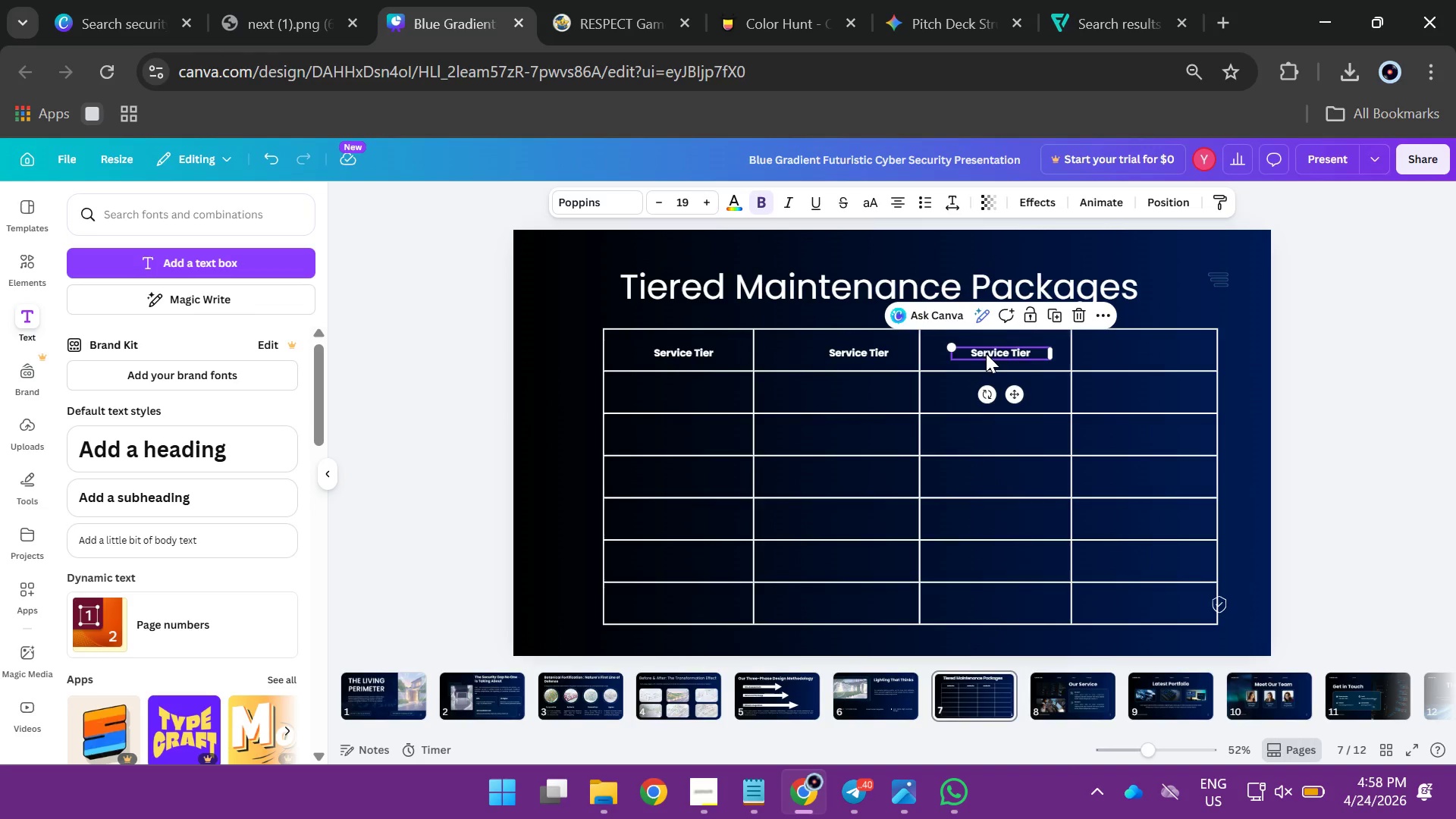 
hold_key(key=AltLeft, duration=1.91)
left_click_drag(start_coordinate=[984, 354], to_coordinate=[1112, 356])
 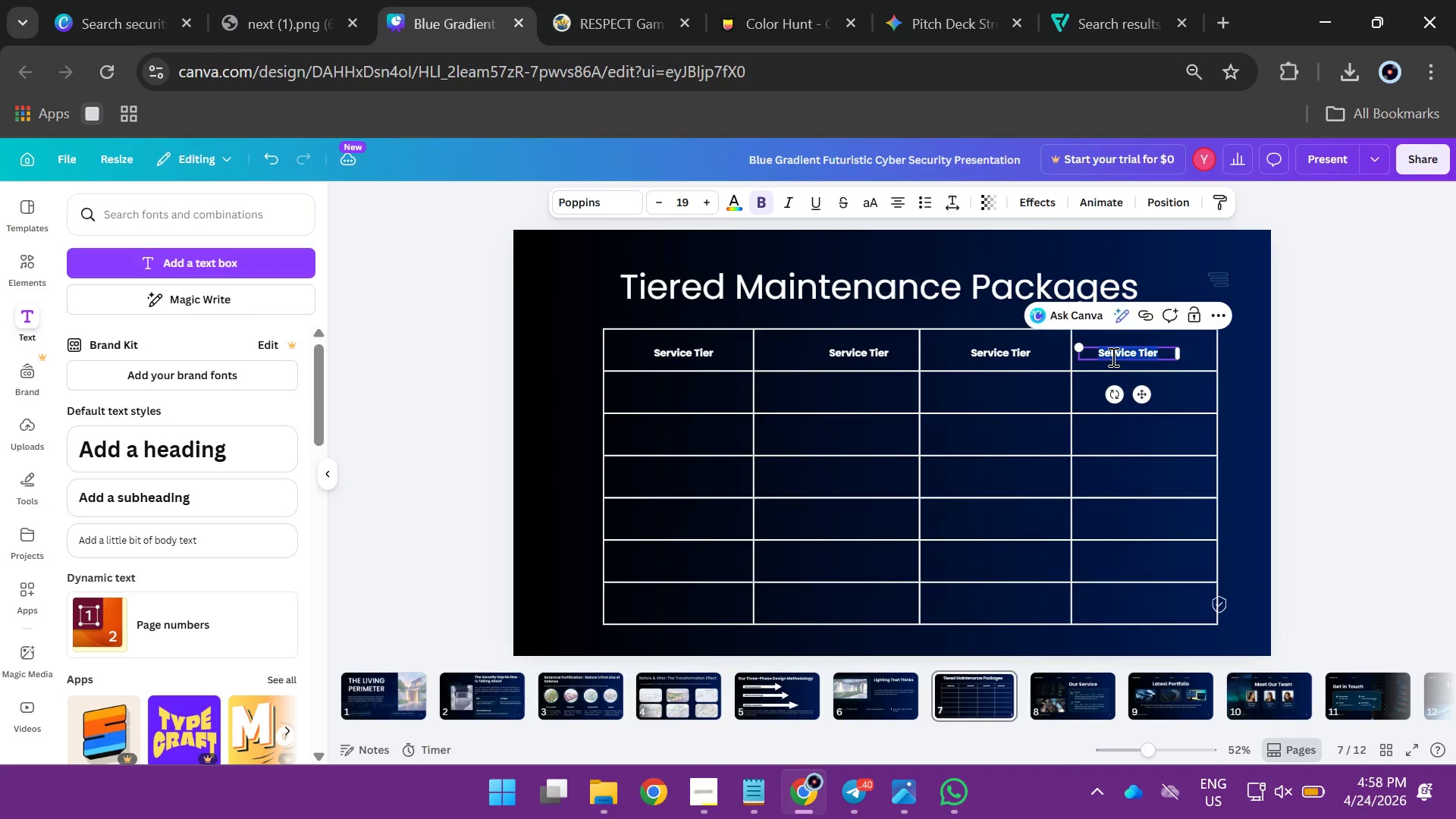 
double_click([1112, 356])
 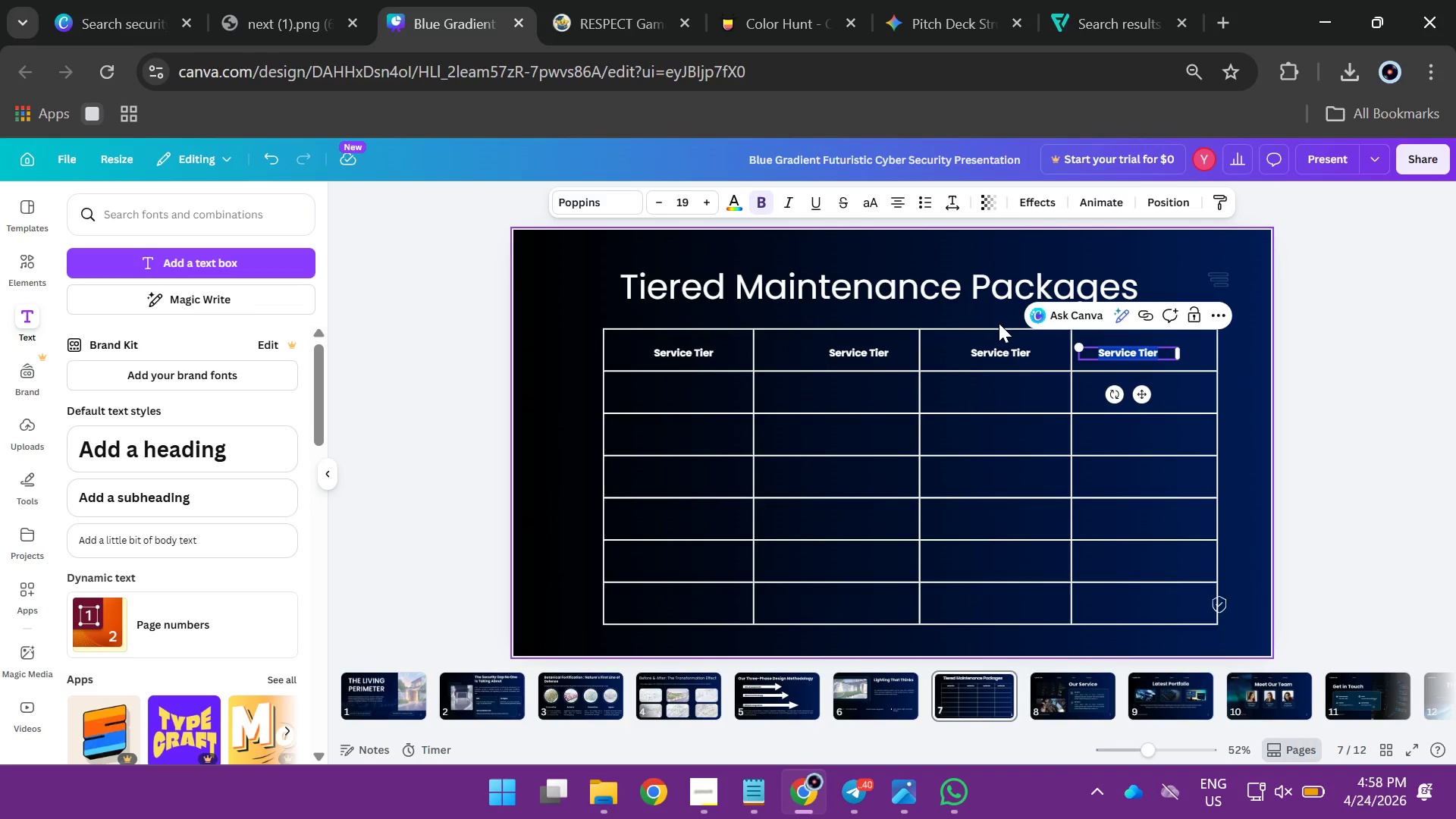 
type(Fortress)
 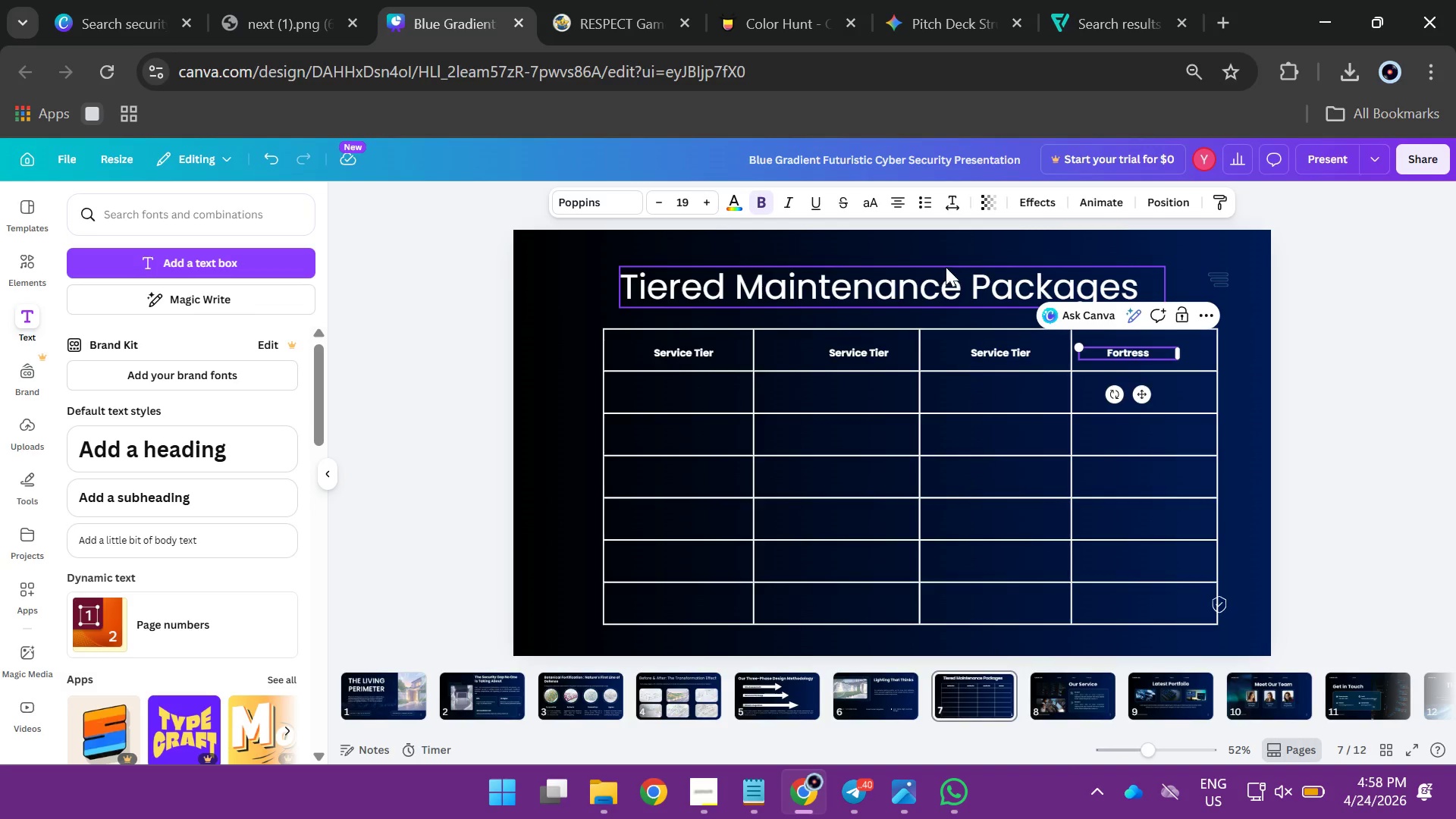 
double_click([1004, 354])
 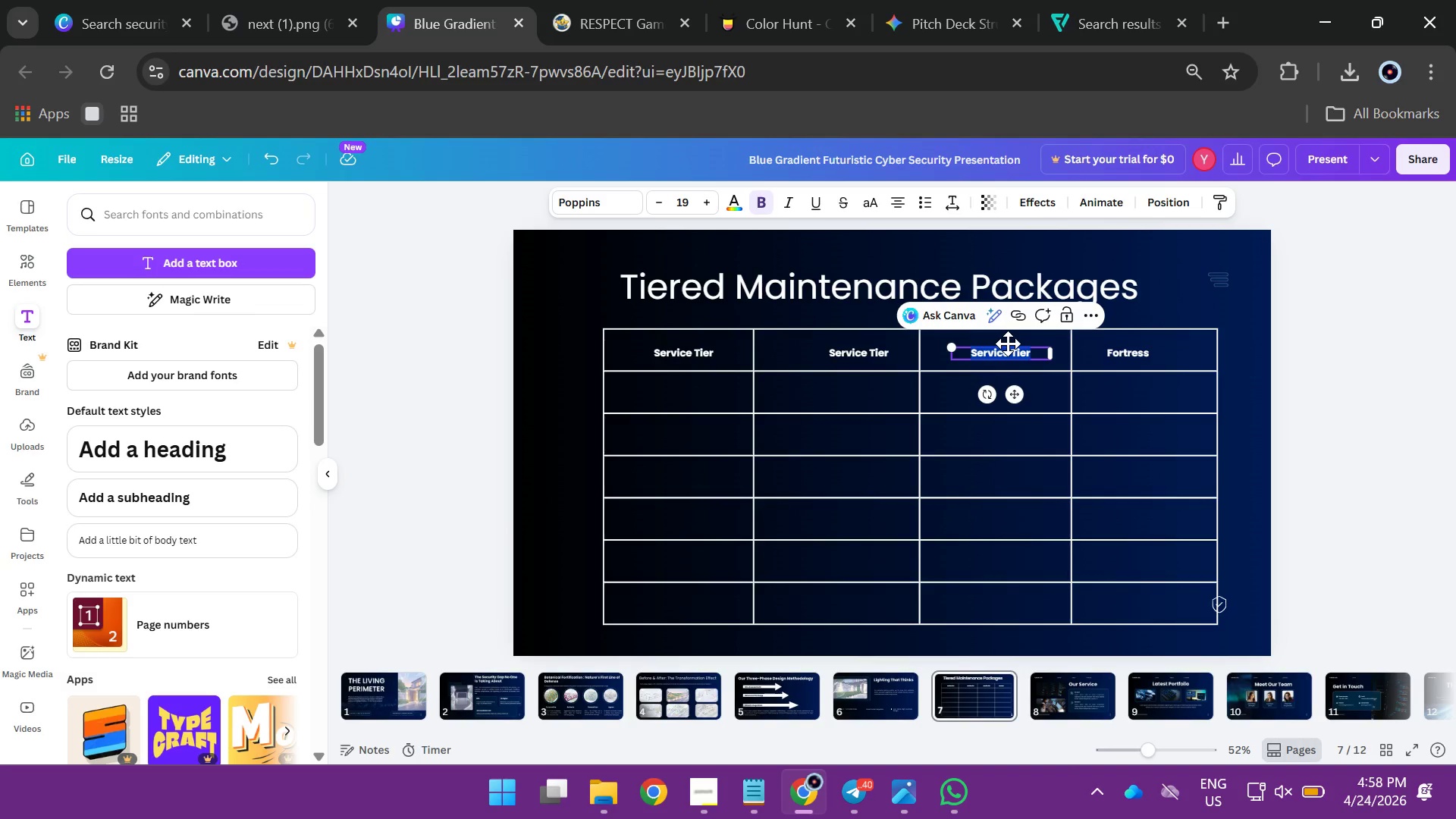 
type(Vanguard)
 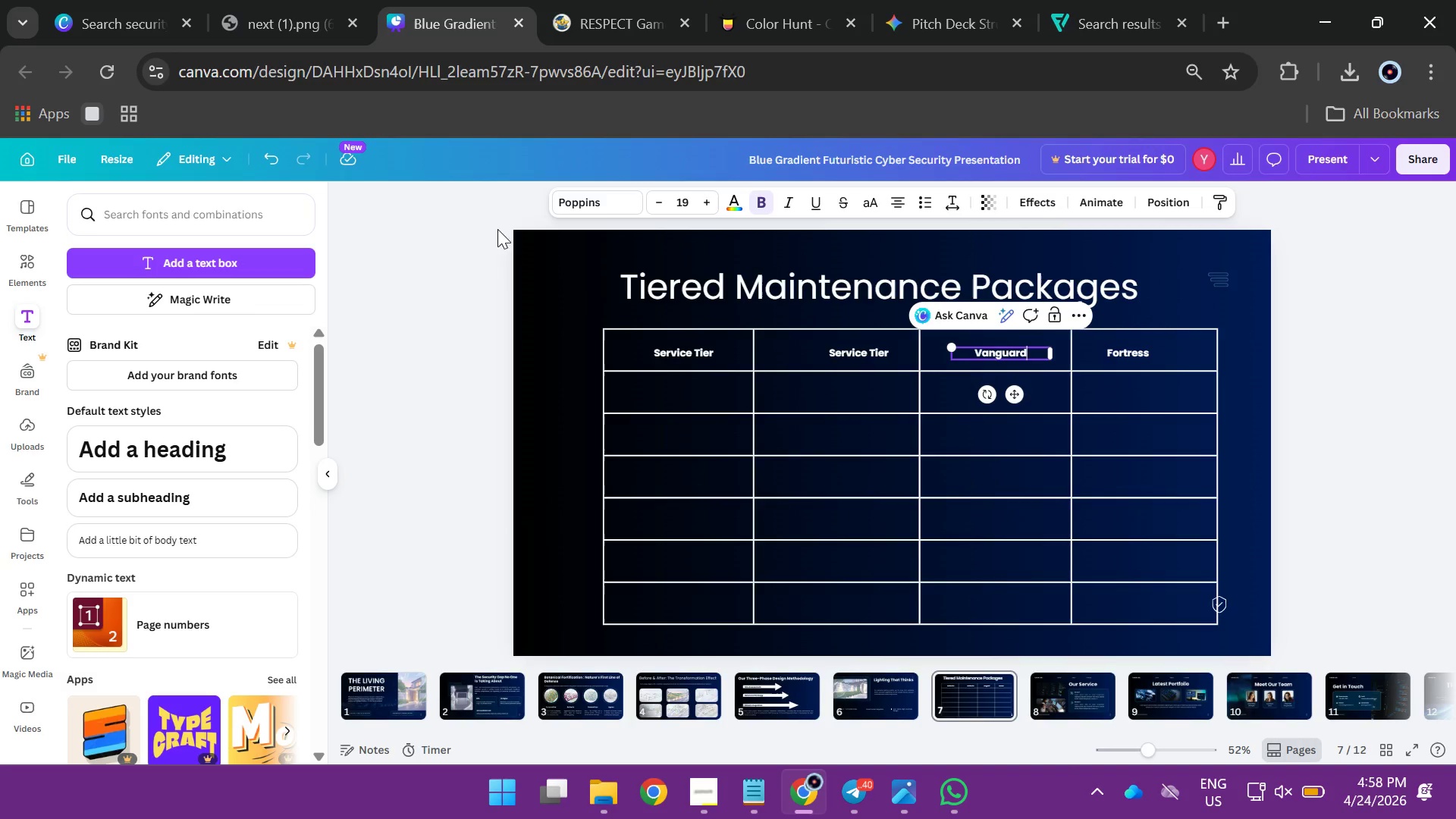 
double_click([861, 349])
 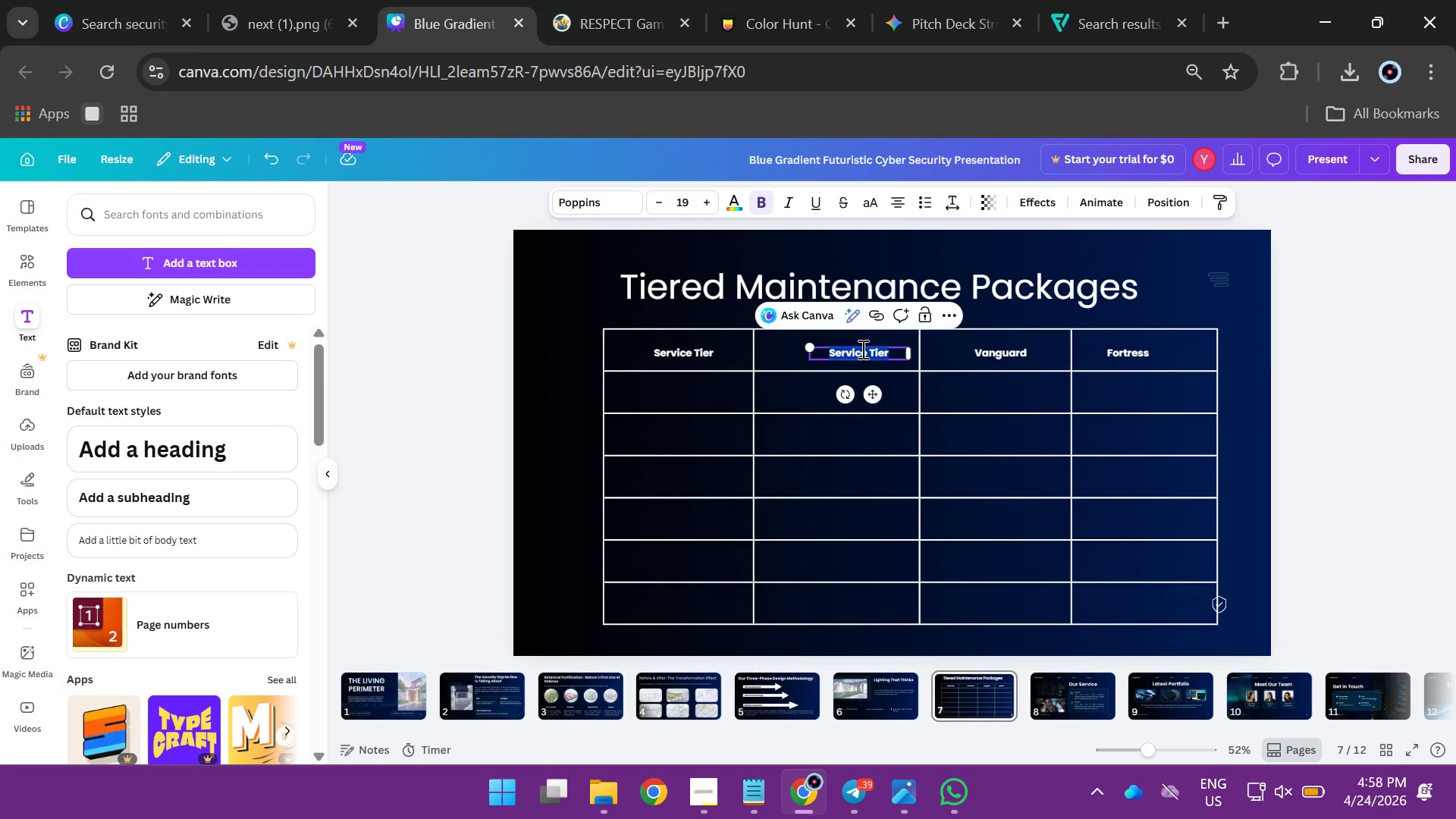 
type(Vangurd)
key(Backspace)
key(Backspace)
key(Backspace)
key(Backspace)
key(Backspace)
key(Backspace)
key(Backspace)
type(Sentinel)
 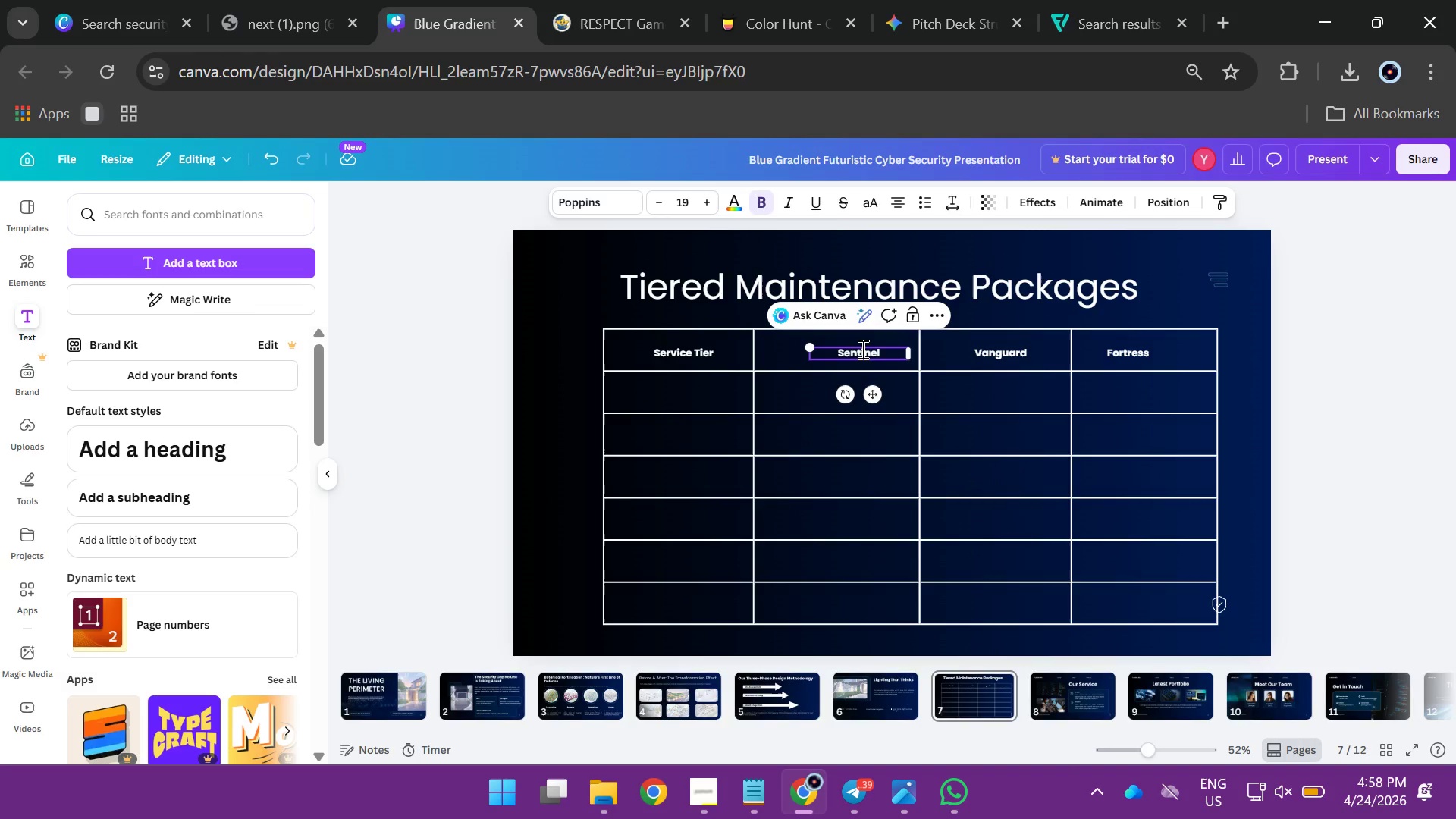 
left_click([1386, 385])
 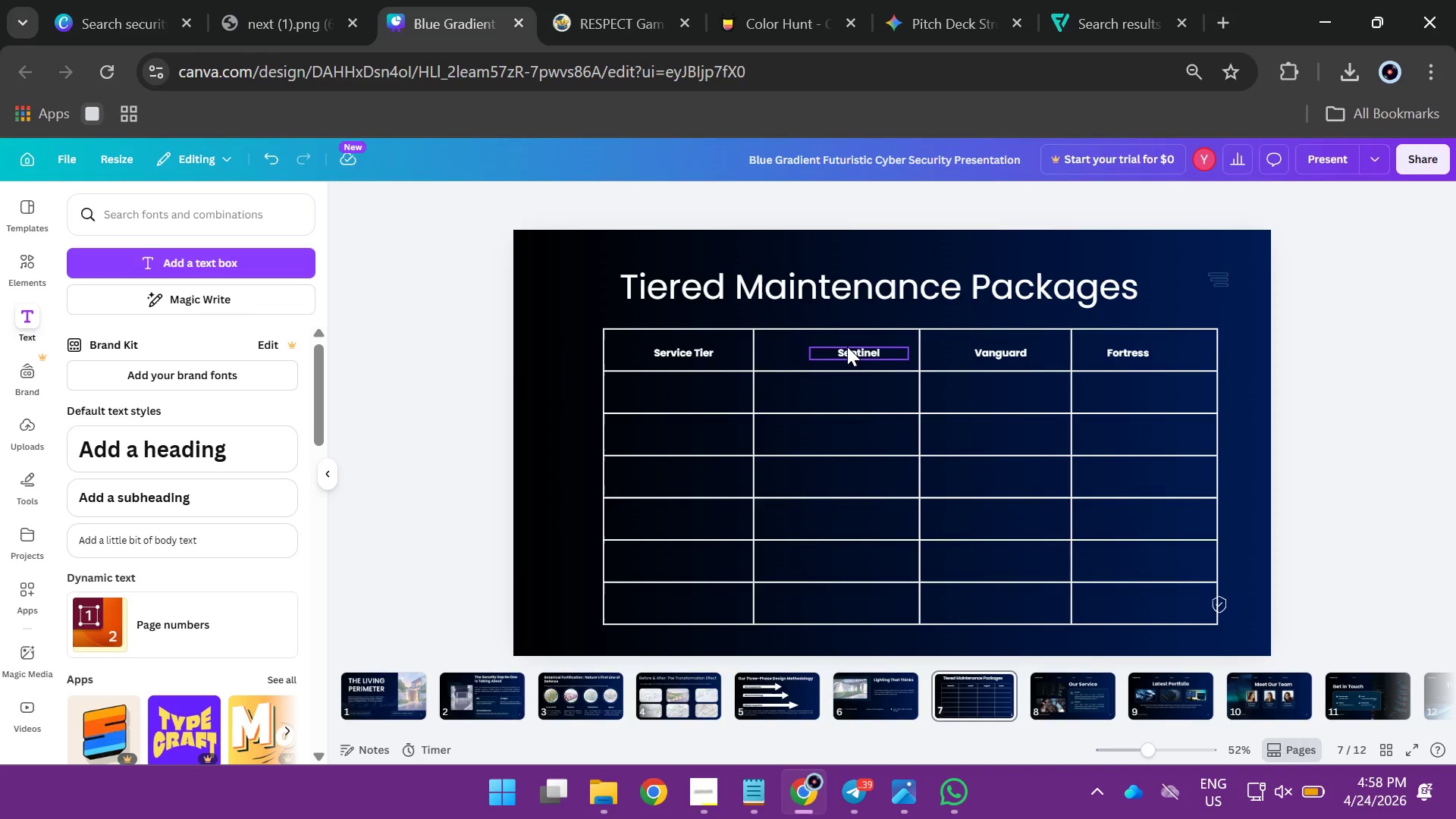 
left_click_drag(start_coordinate=[848, 350], to_coordinate=[830, 351])
 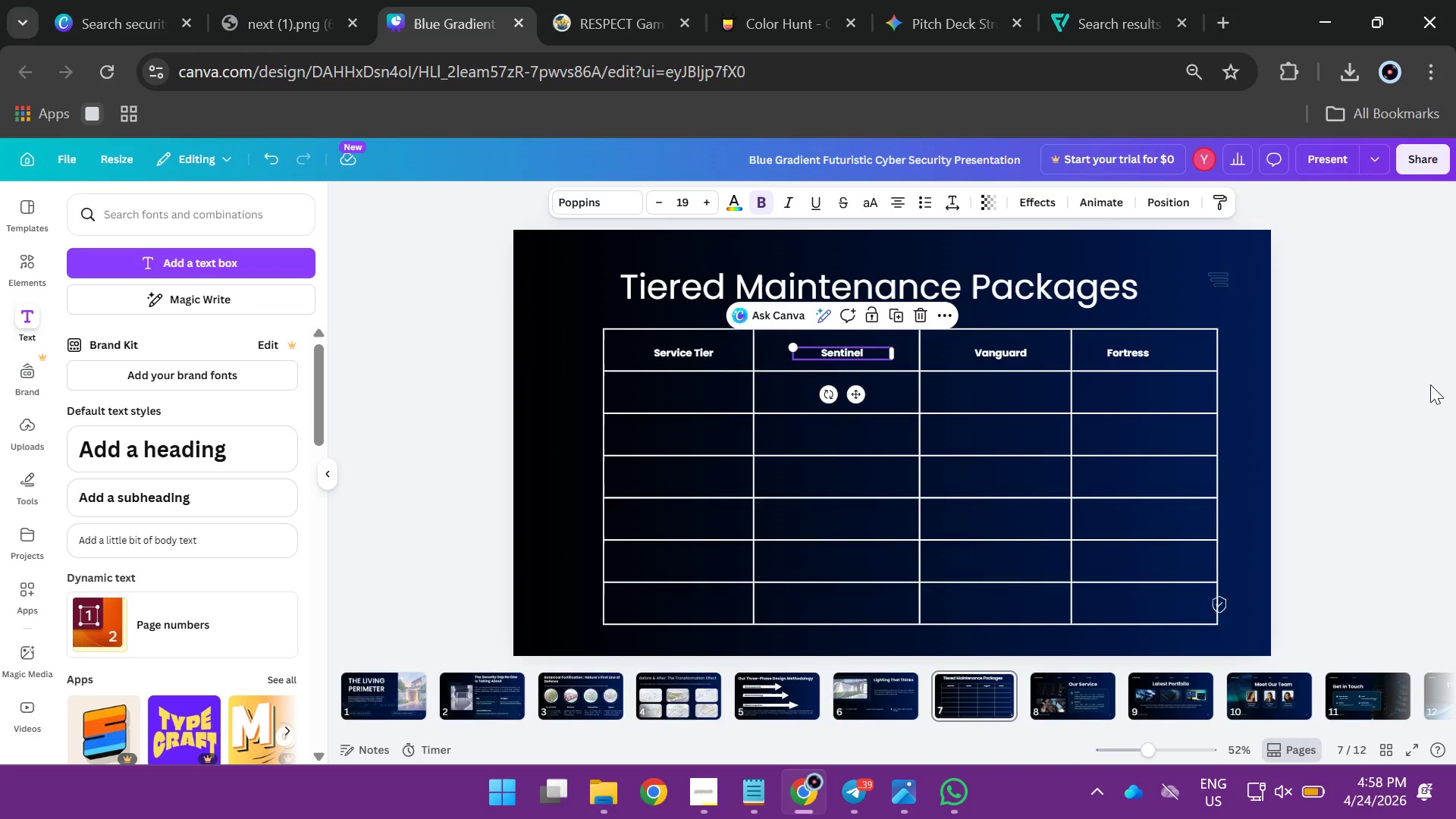 
left_click([1430, 384])
 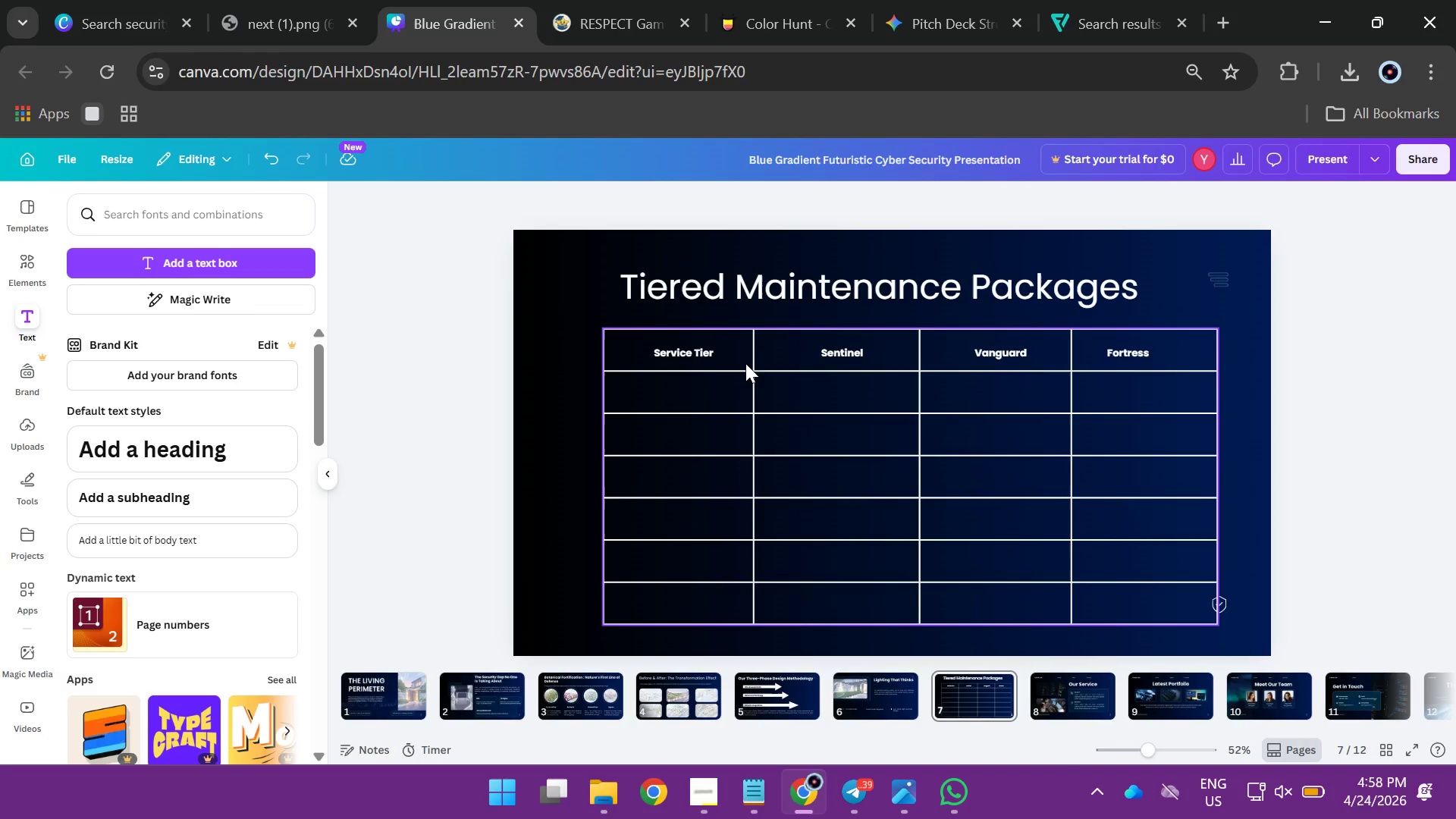 
hold_key(key=MetaLeft, duration=1.39)
left_click_drag(start_coordinate=[689, 347], to_coordinate=[689, 401])
 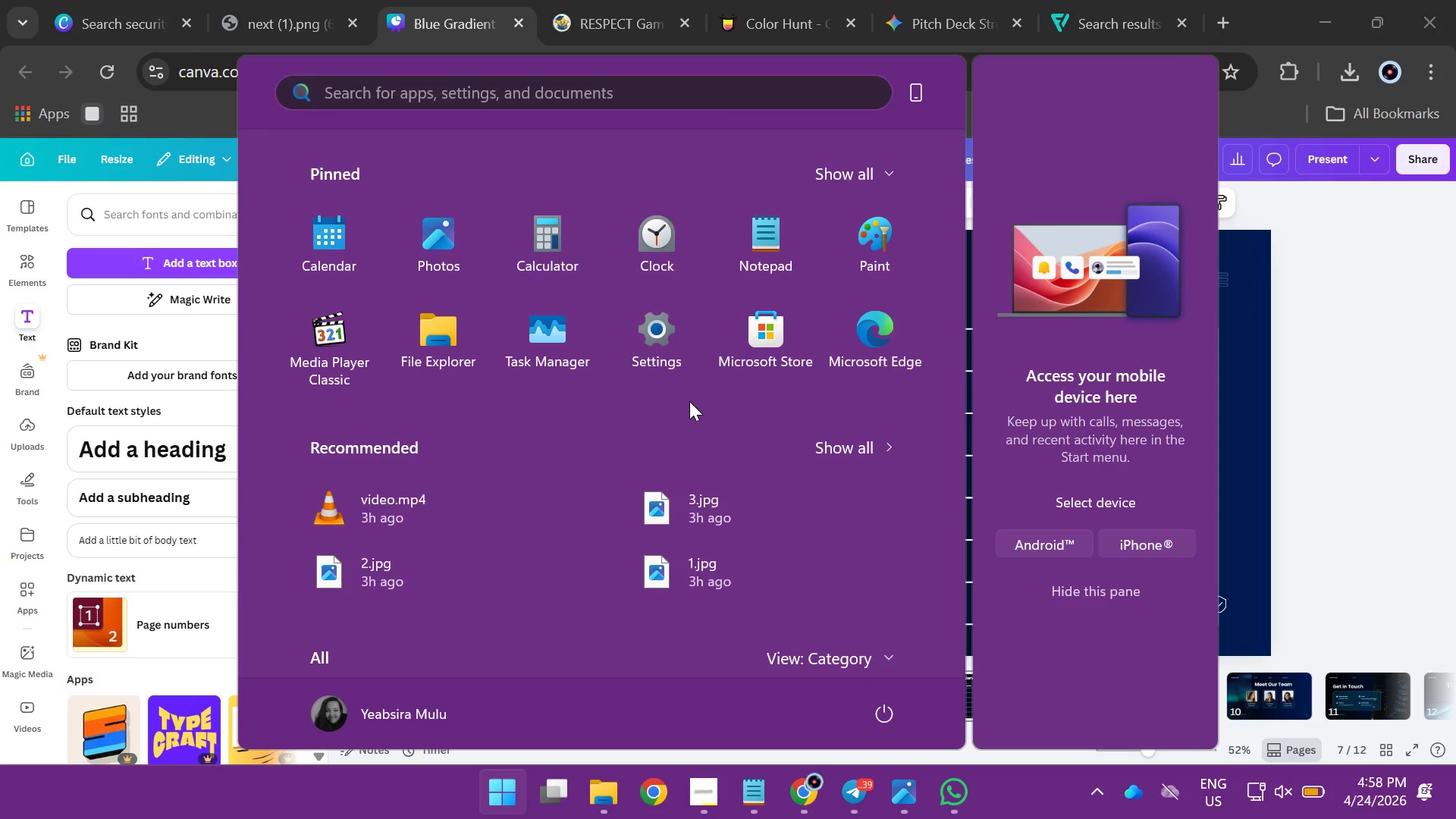 
hold_key(key=ControlLeft, duration=0.5)
 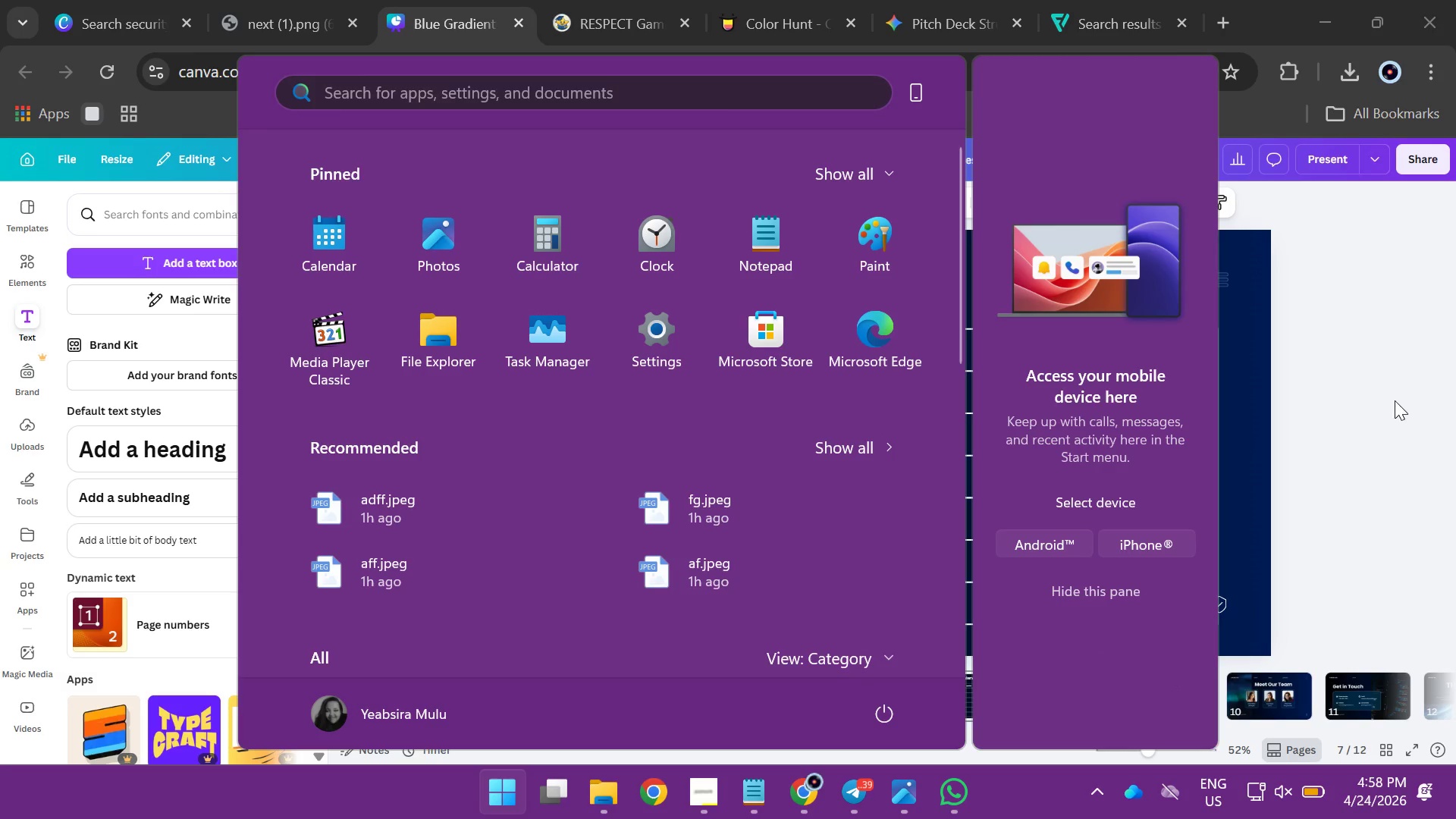 
left_click([1395, 400])
 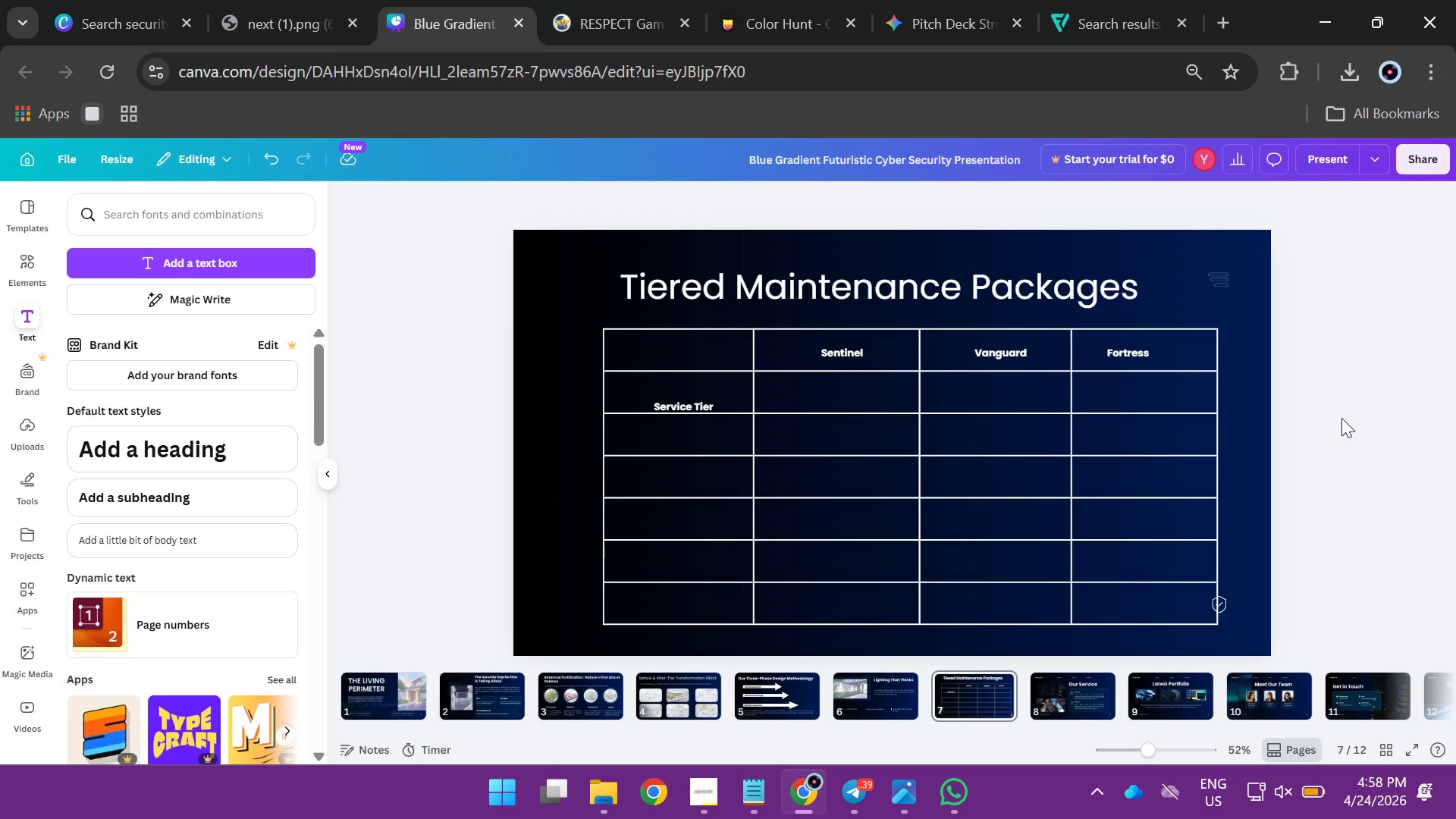 
key(Control+Z)
 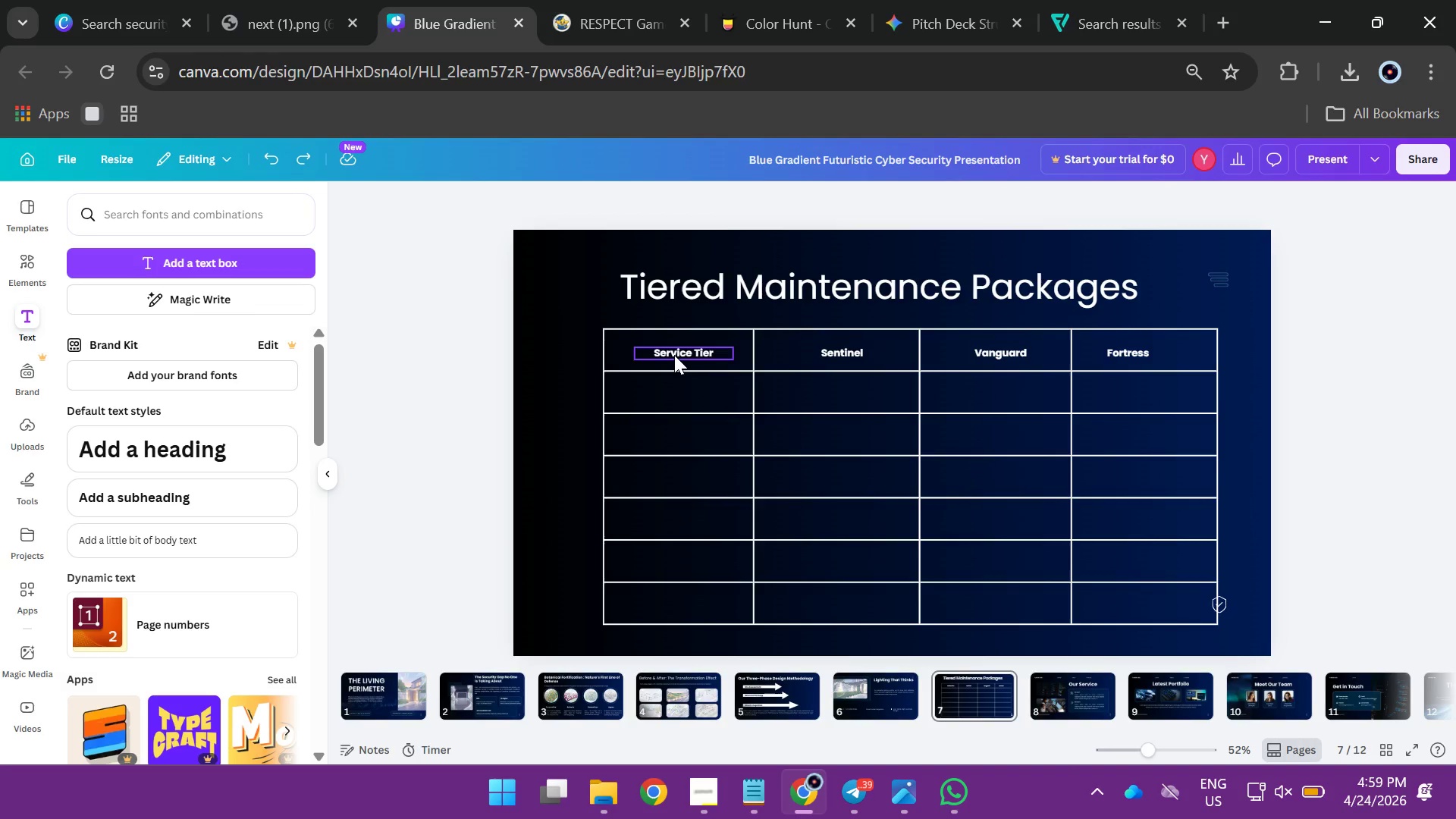 
hold_key(key=AltLeft, duration=10.72)
left_click_drag(start_coordinate=[674, 355], to_coordinate=[675, 394])
 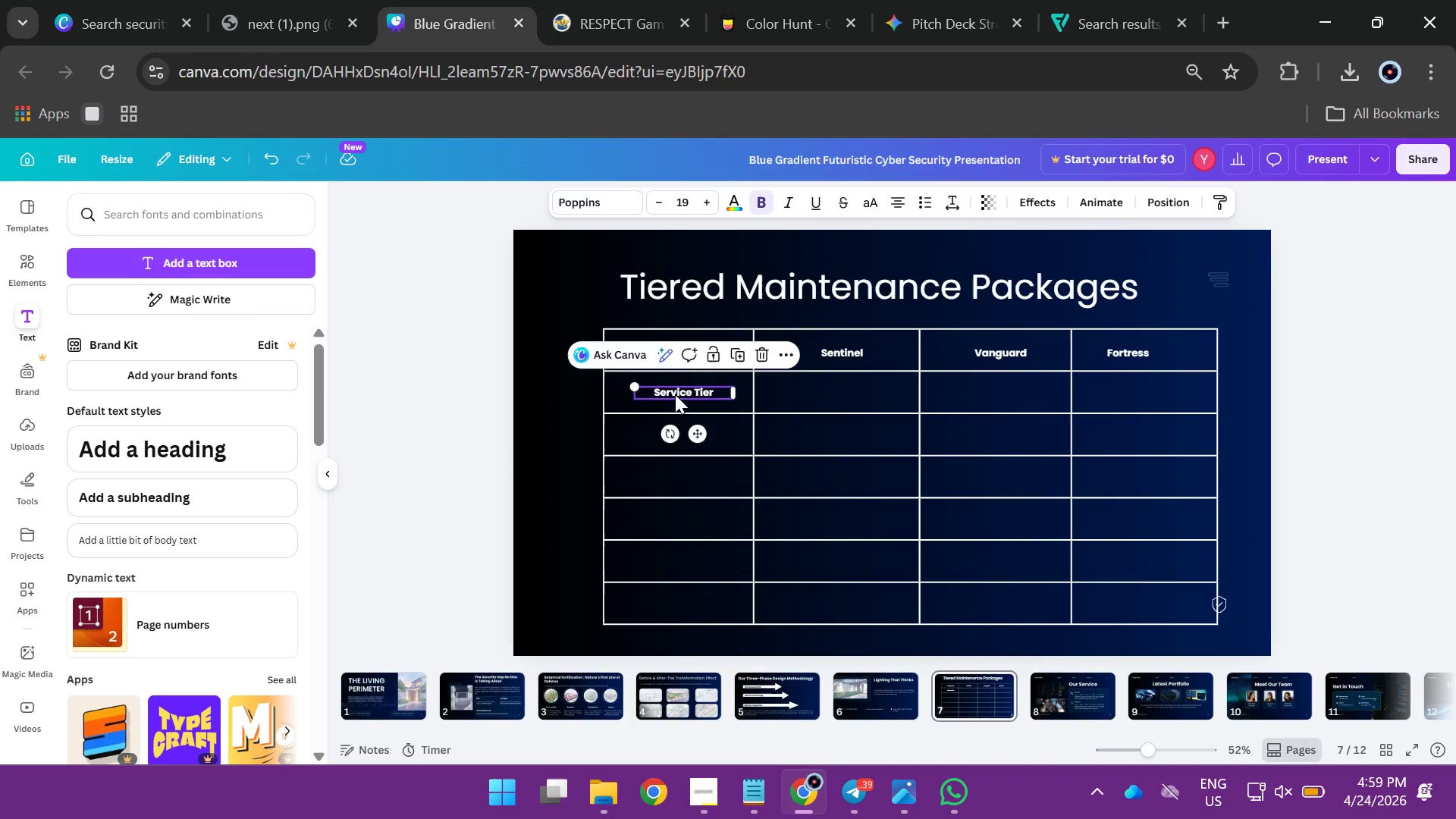 
left_click_drag(start_coordinate=[675, 394], to_coordinate=[676, 432])
 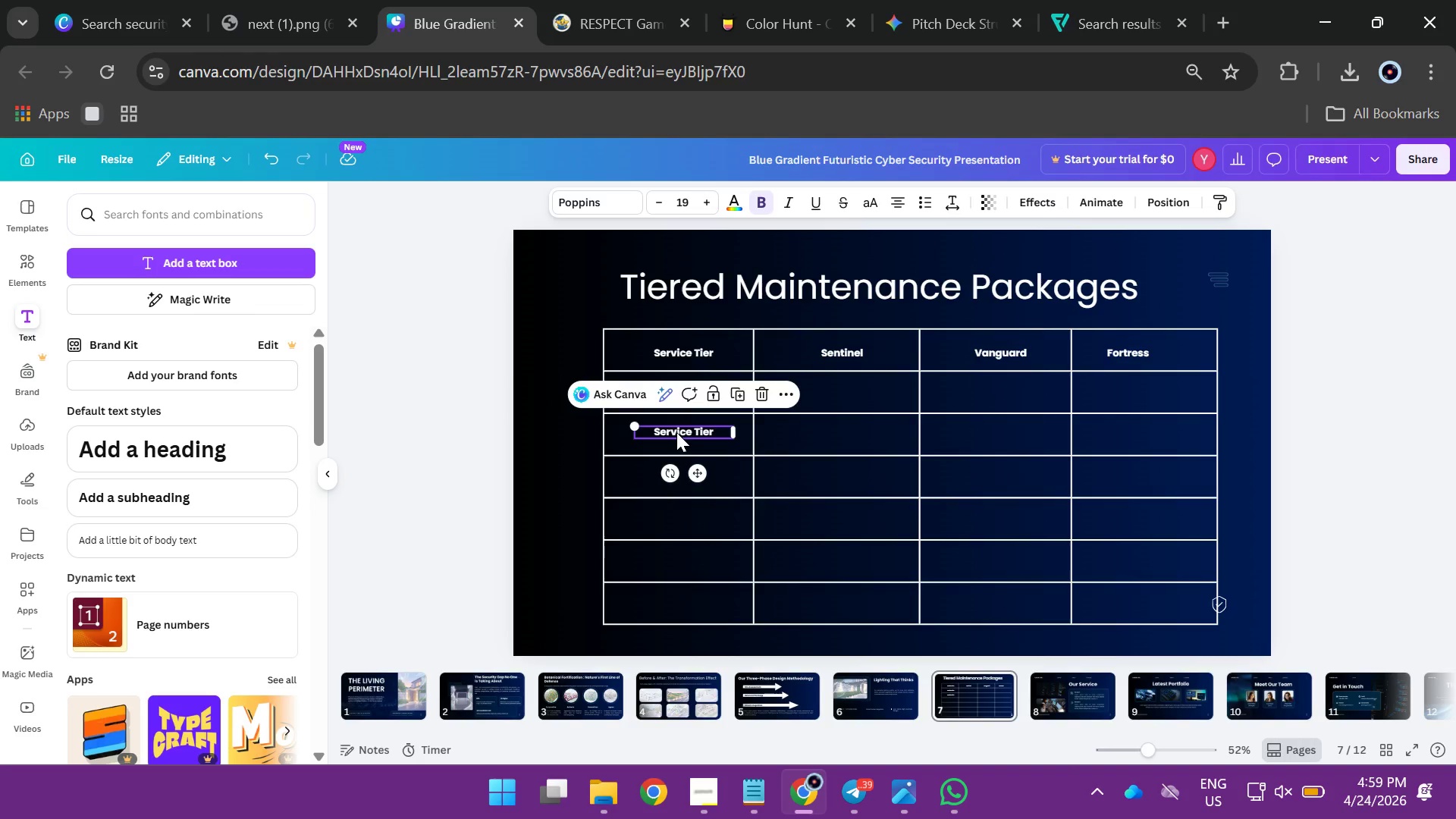 
left_click_drag(start_coordinate=[676, 432], to_coordinate=[680, 474])
 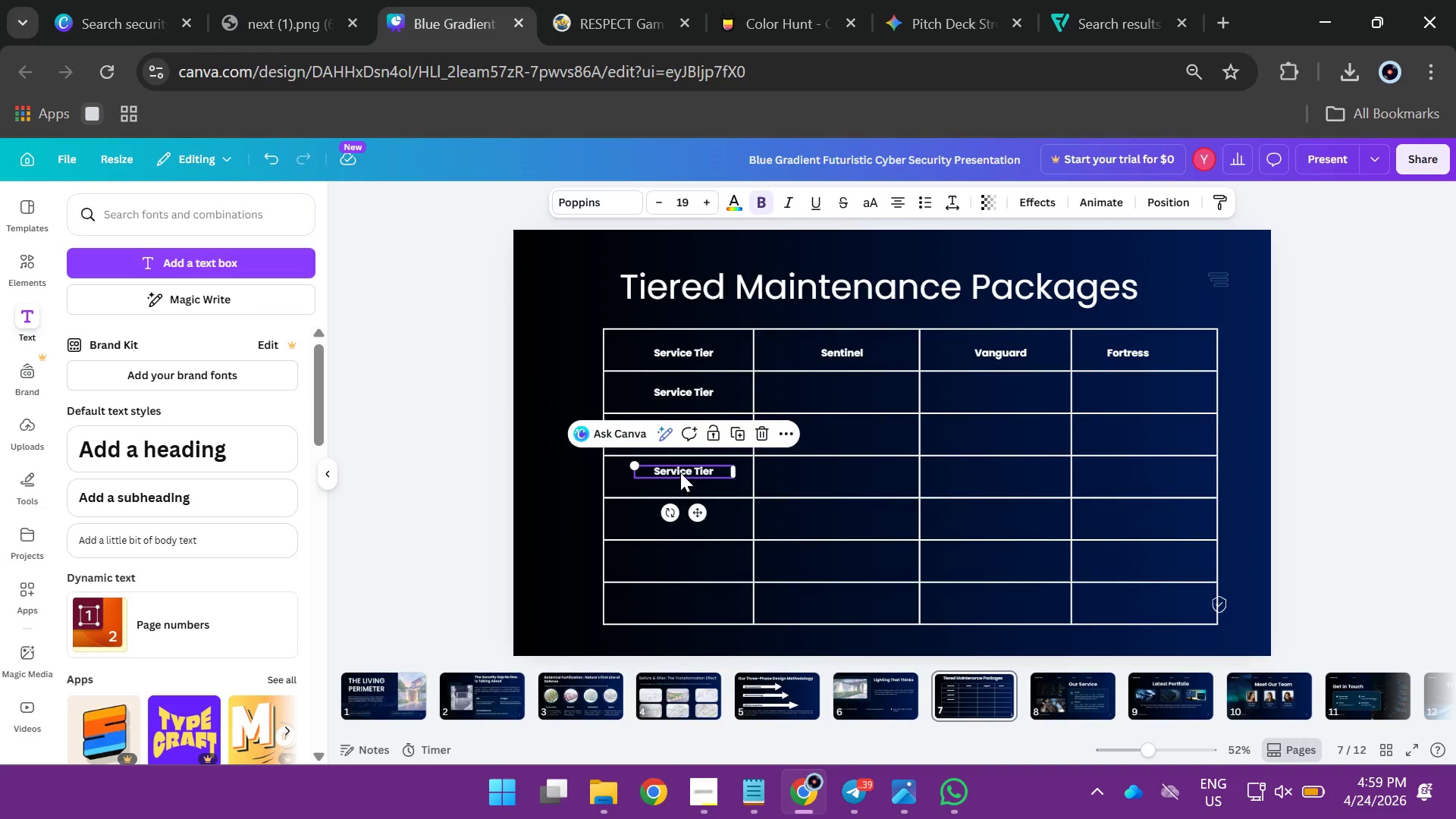 
left_click_drag(start_coordinate=[680, 472], to_coordinate=[679, 515])
 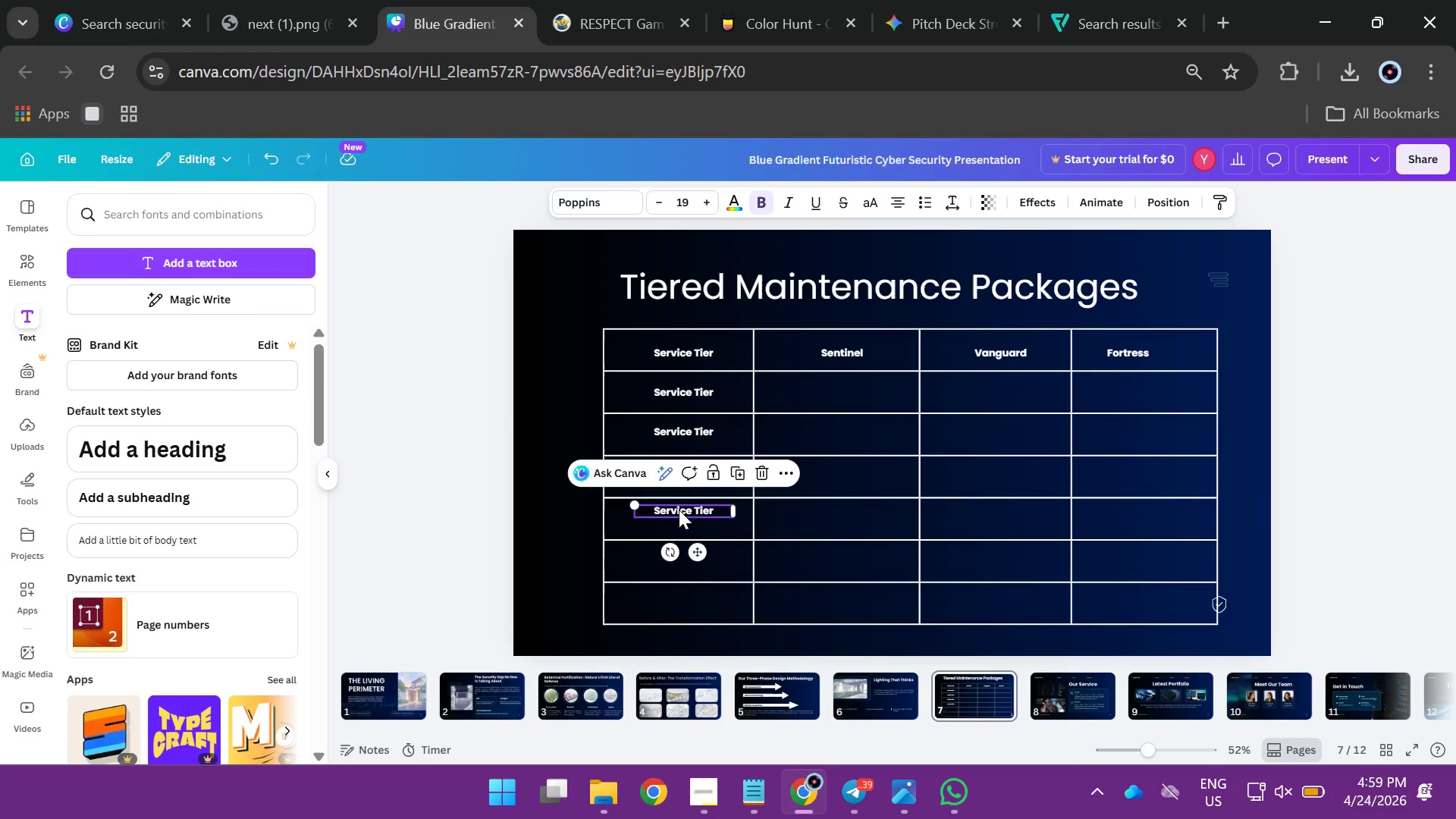 
hold_key(key=AltLeft, duration=1.61)
left_click_drag(start_coordinate=[678, 510], to_coordinate=[679, 557])
 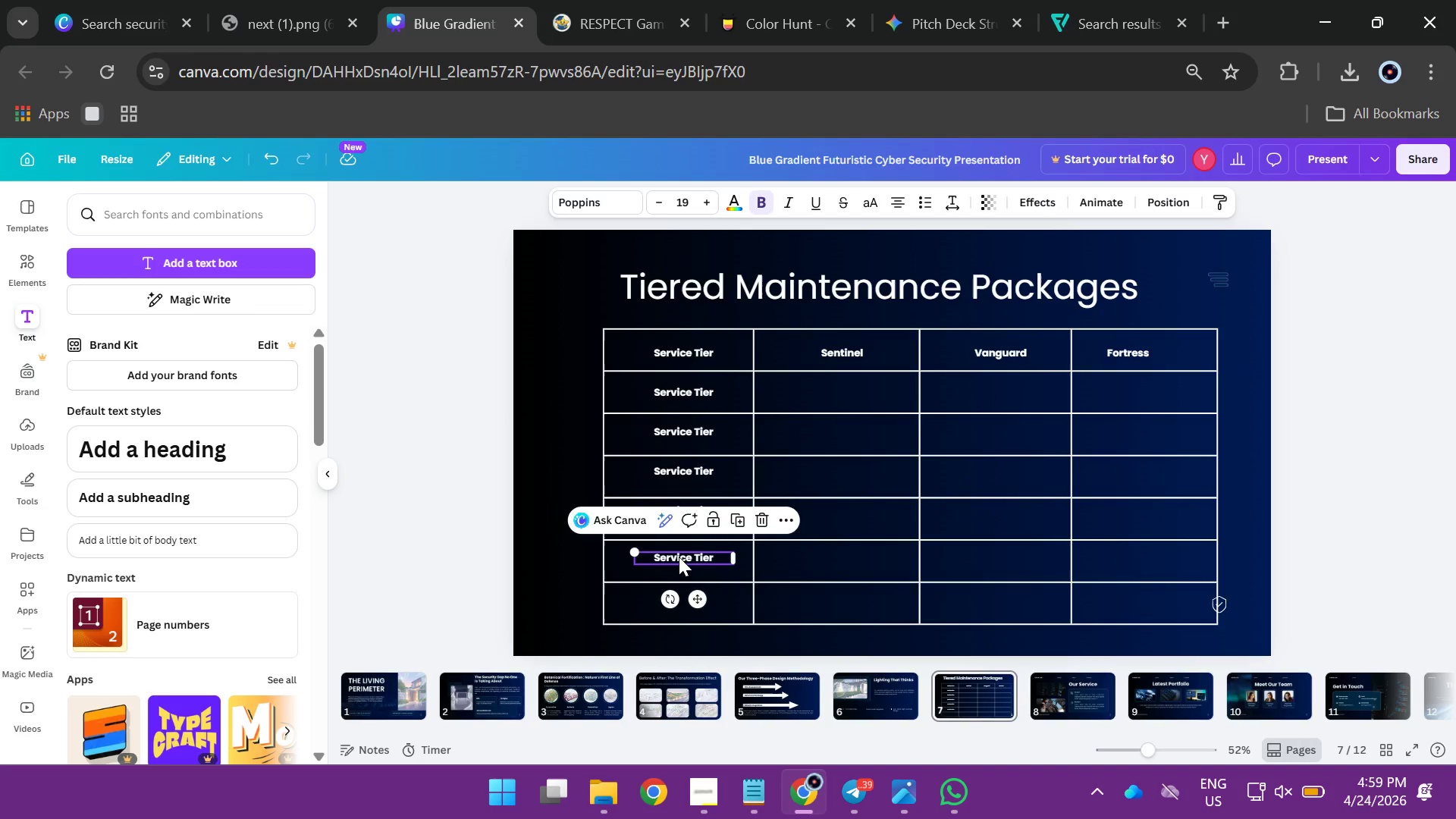 
hold_key(key=AltLeft, duration=1.84)
left_click_drag(start_coordinate=[679, 557], to_coordinate=[676, 601])
 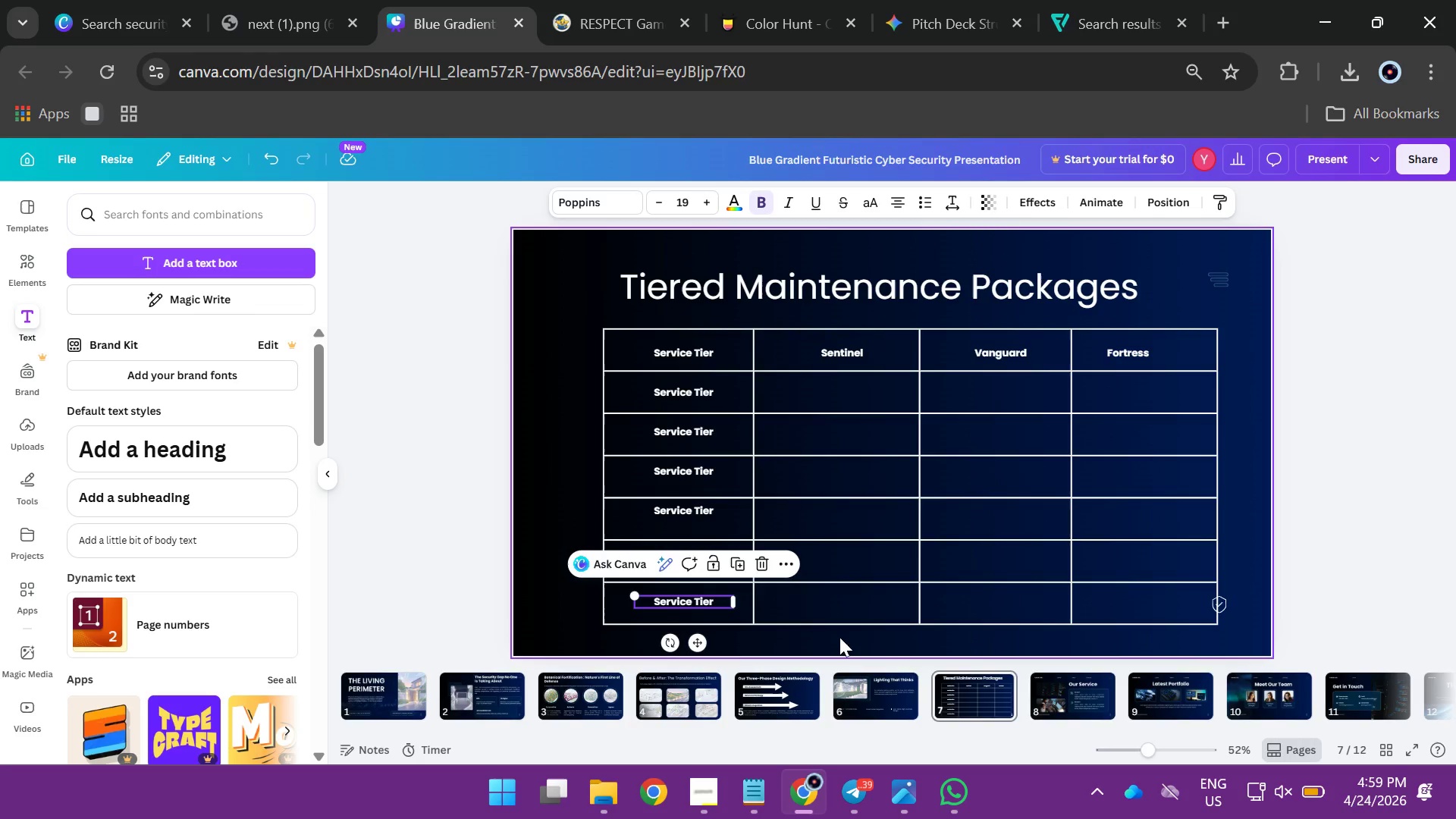 
left_click([808, 609])
 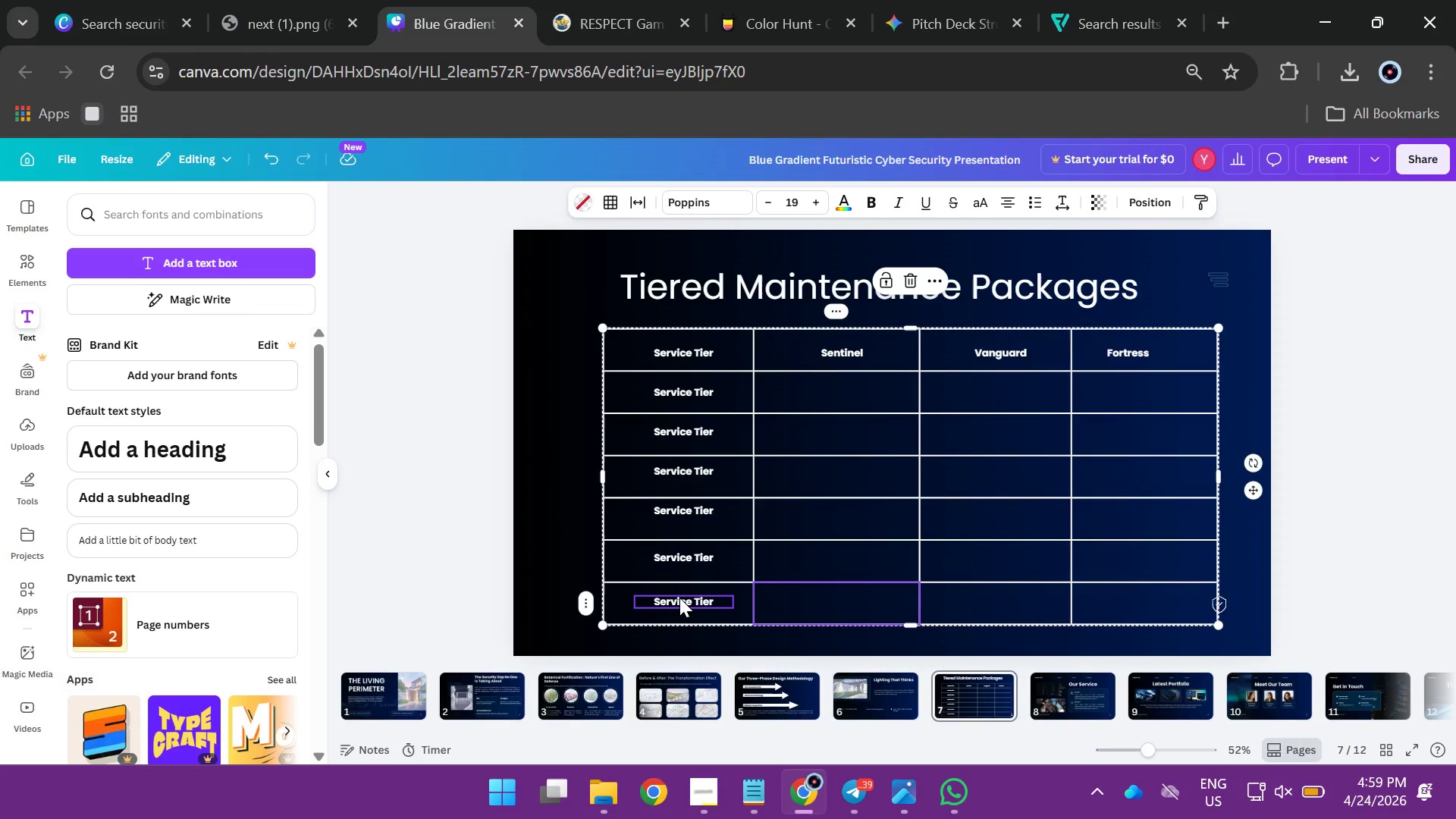 
hold_key(key=AltLeft, duration=1.84)
left_click_drag(start_coordinate=[679, 598], to_coordinate=[820, 598])
 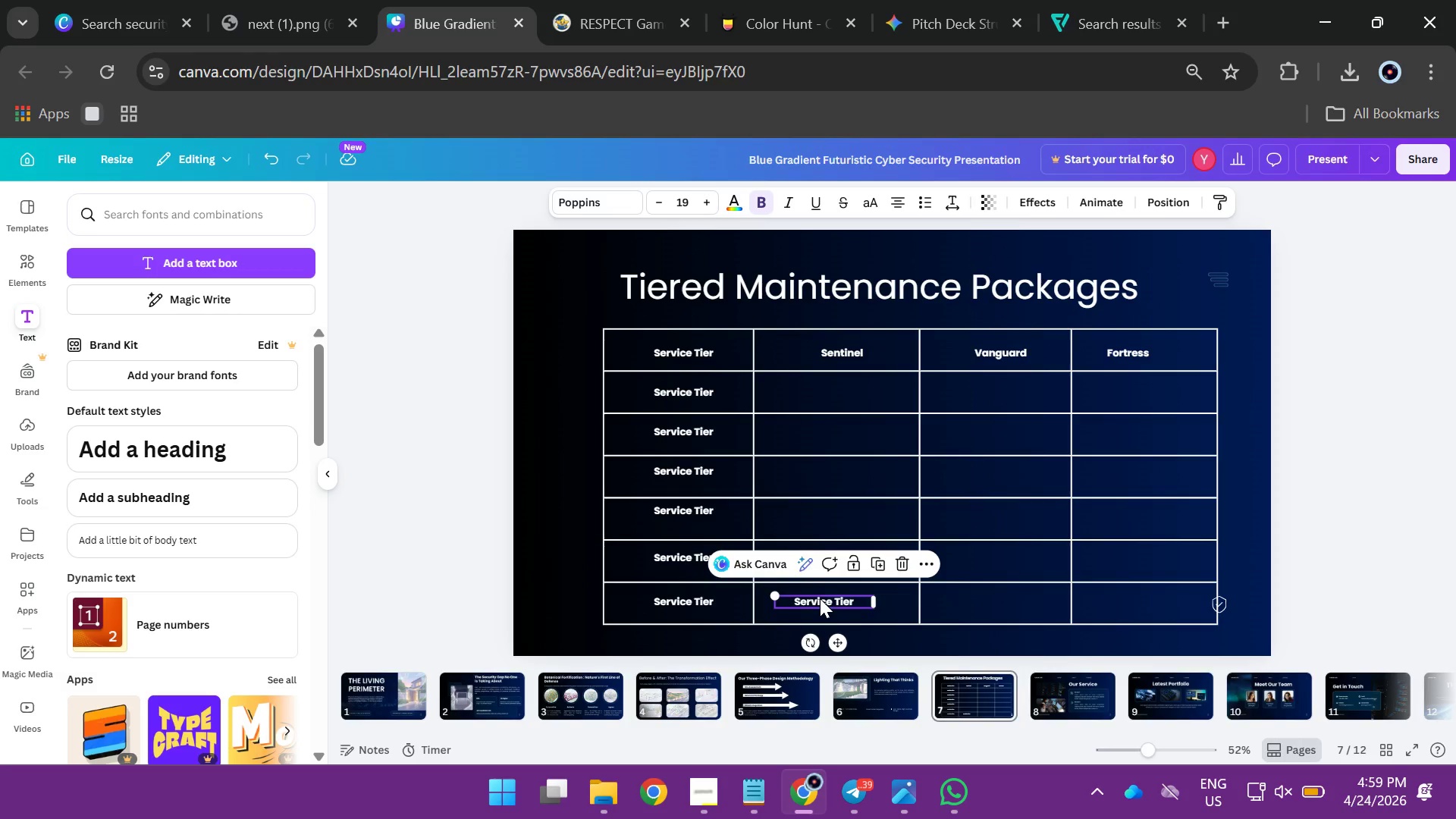 
left_click([820, 598])
 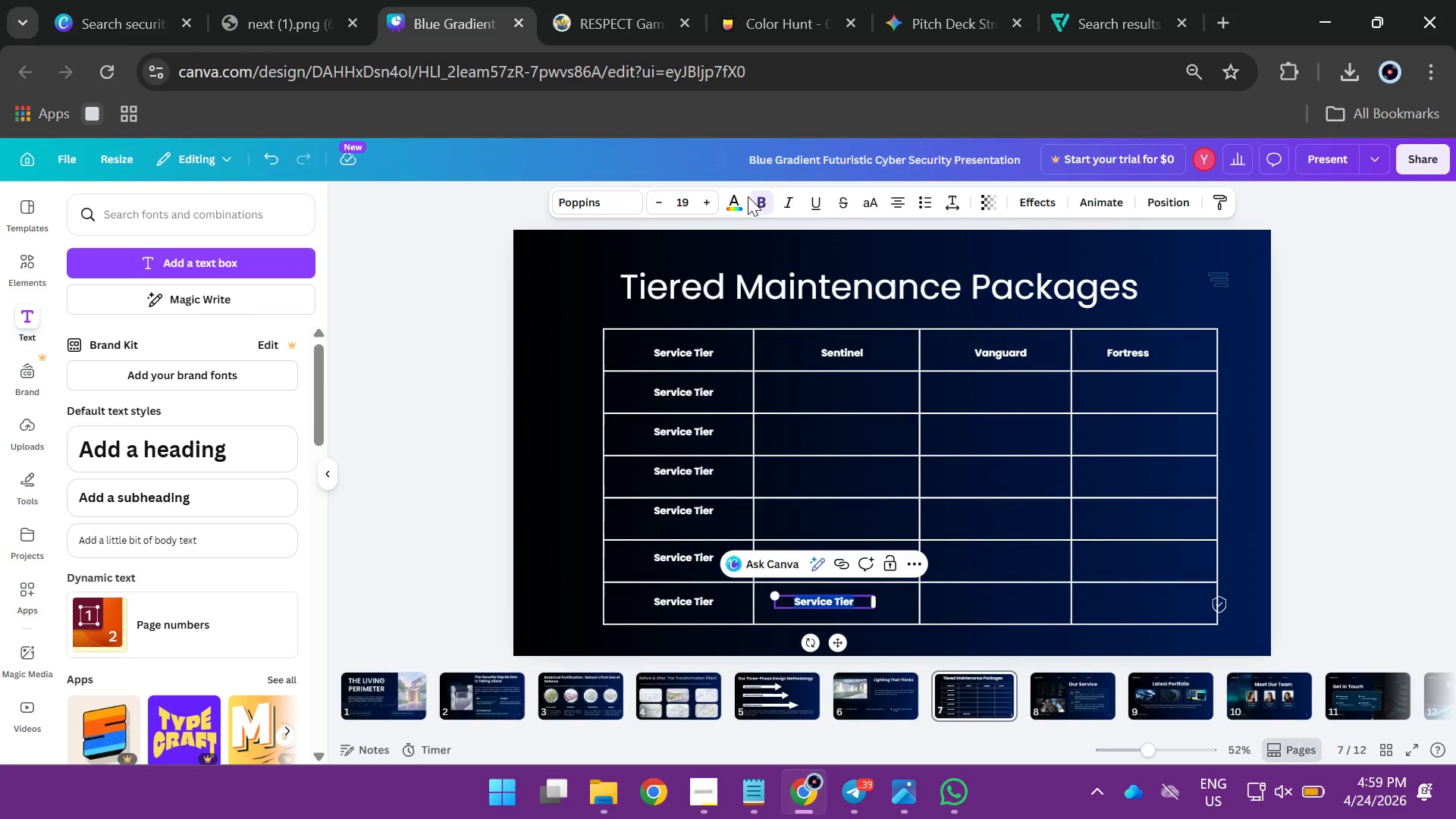 
left_click([754, 201])
 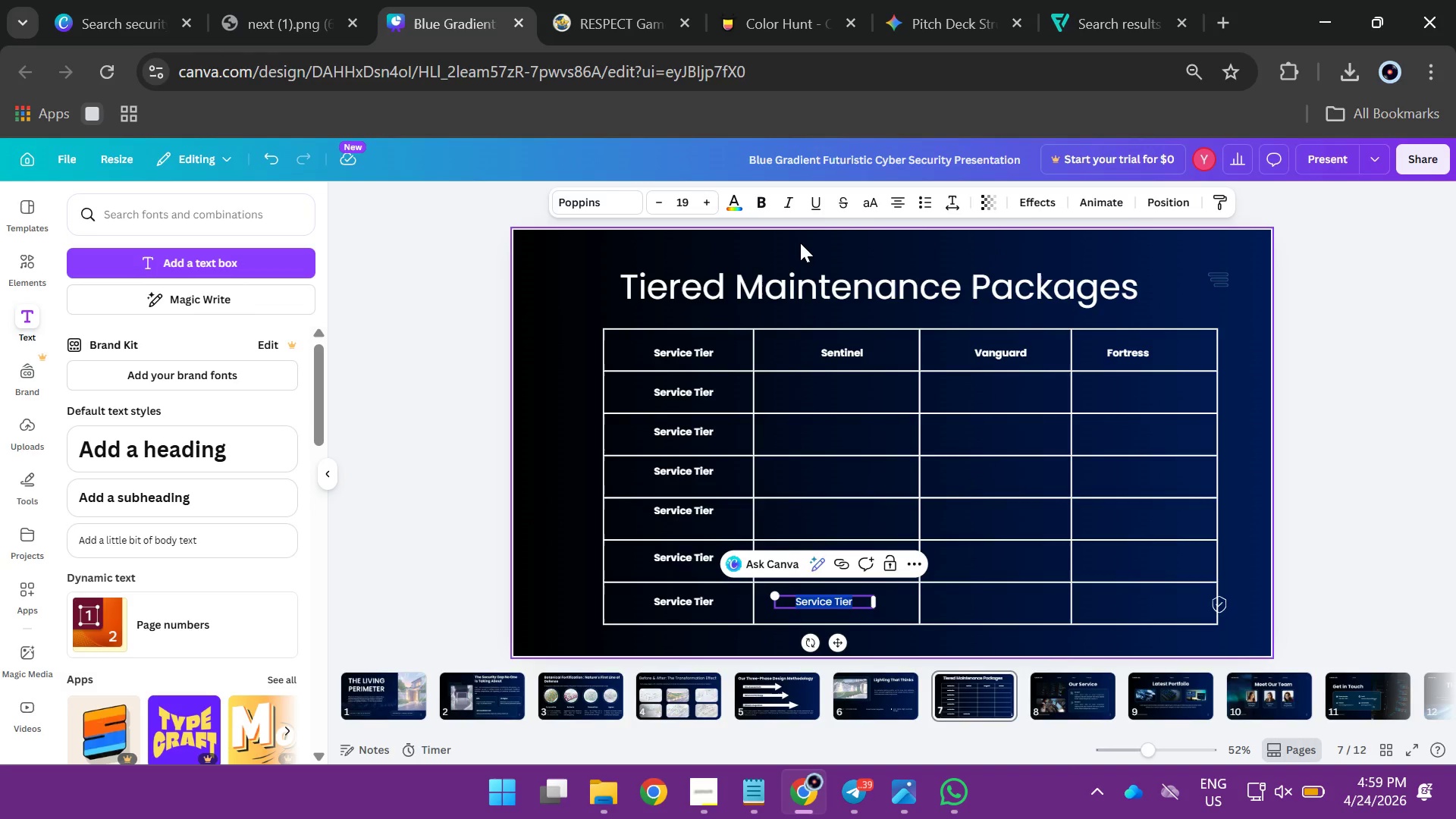 
type($800/)
 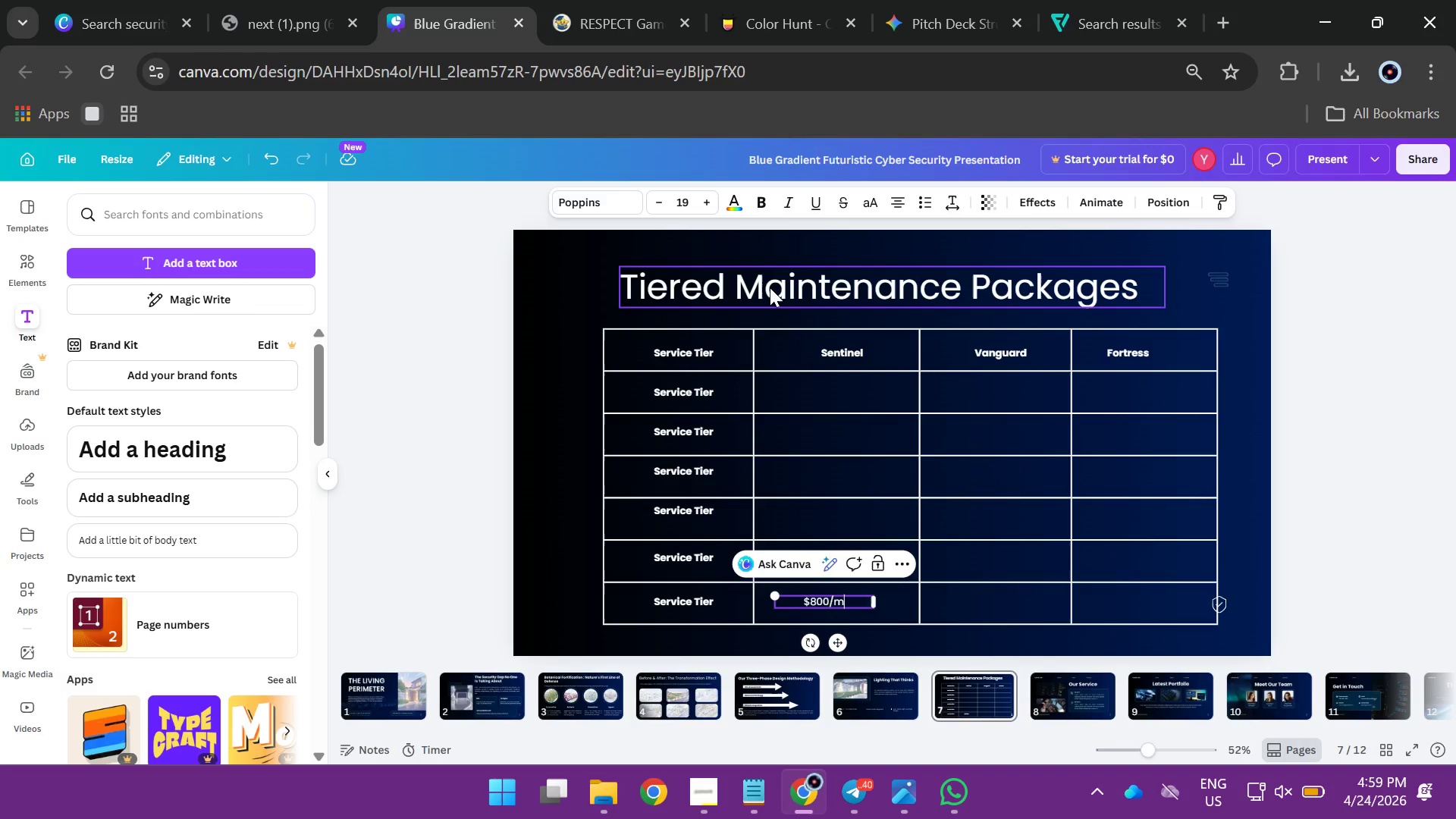 
type(mo)
 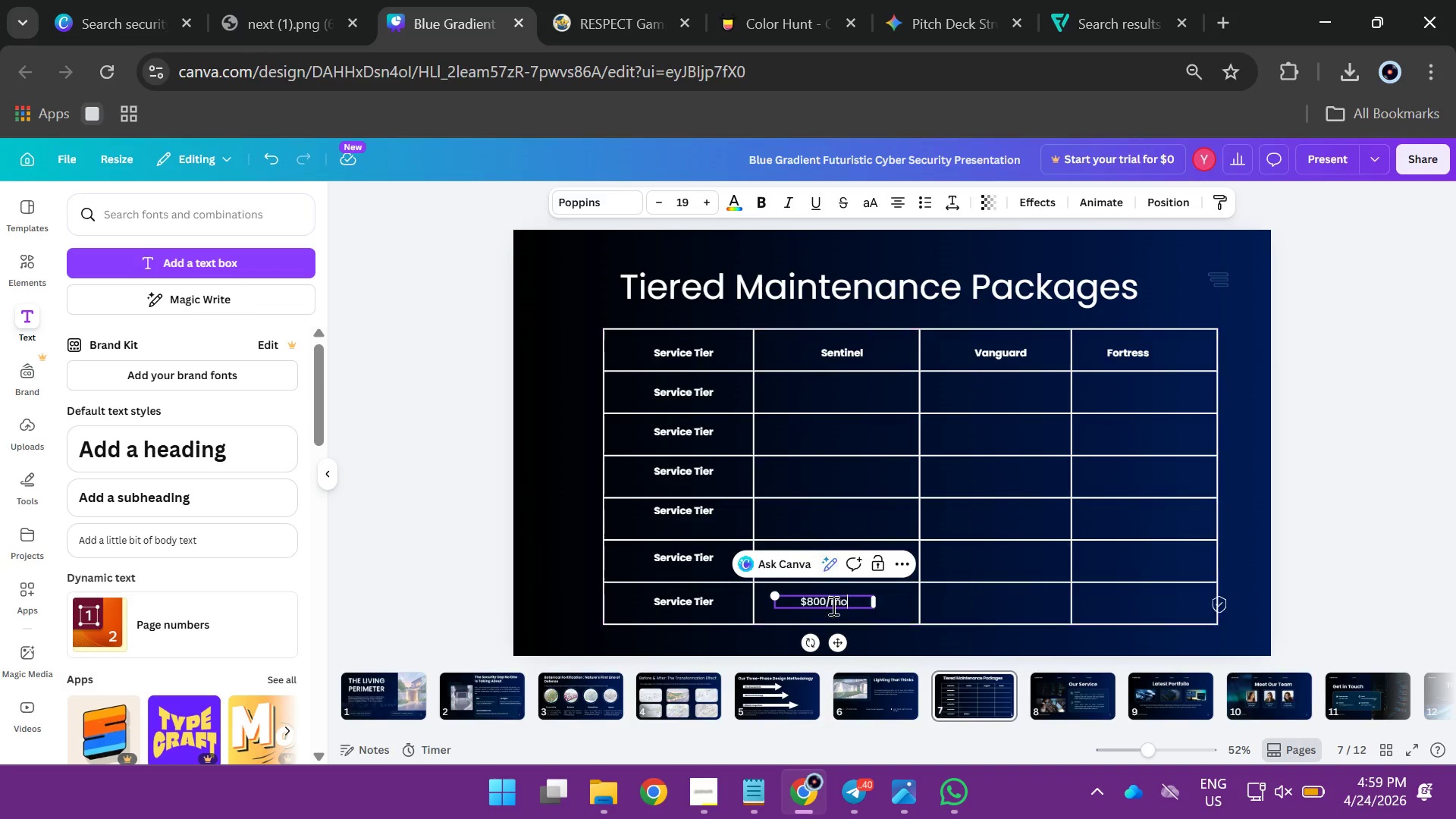 
left_click([1357, 487])
 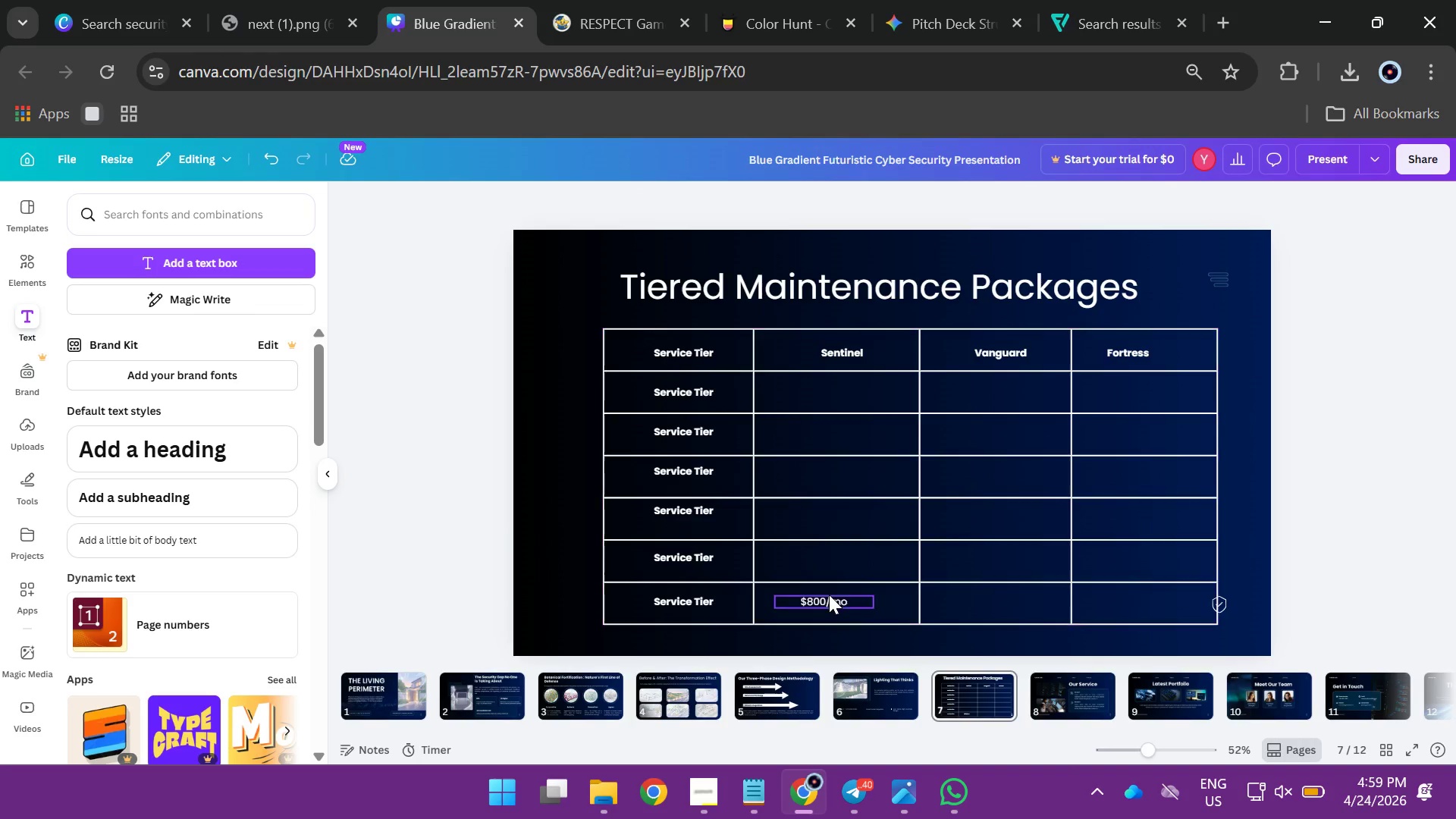 
left_click([828, 595])
 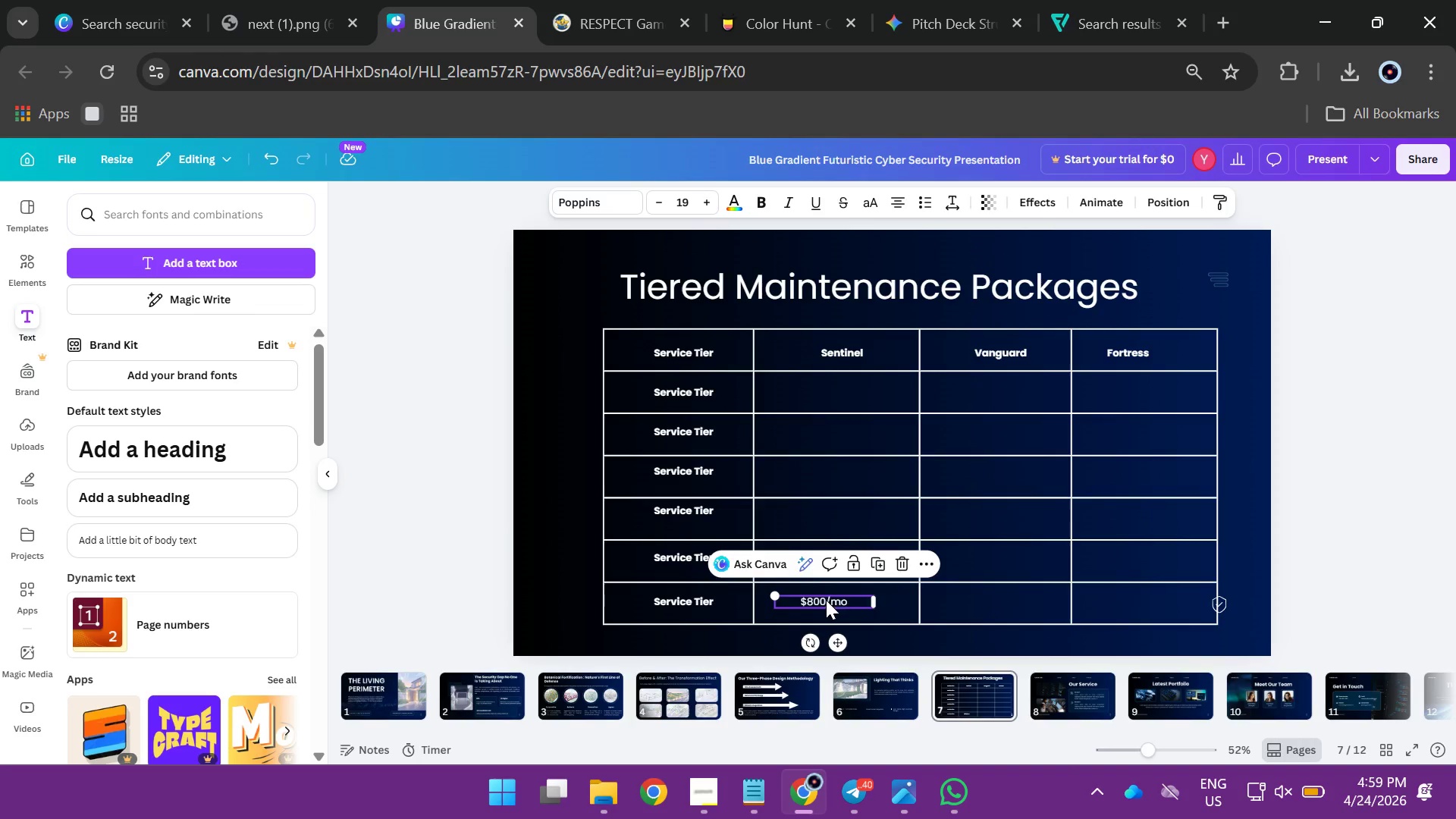 
hold_key(key=AltLeft, duration=1.73)
left_click_drag(start_coordinate=[826, 600], to_coordinate=[827, 564])
 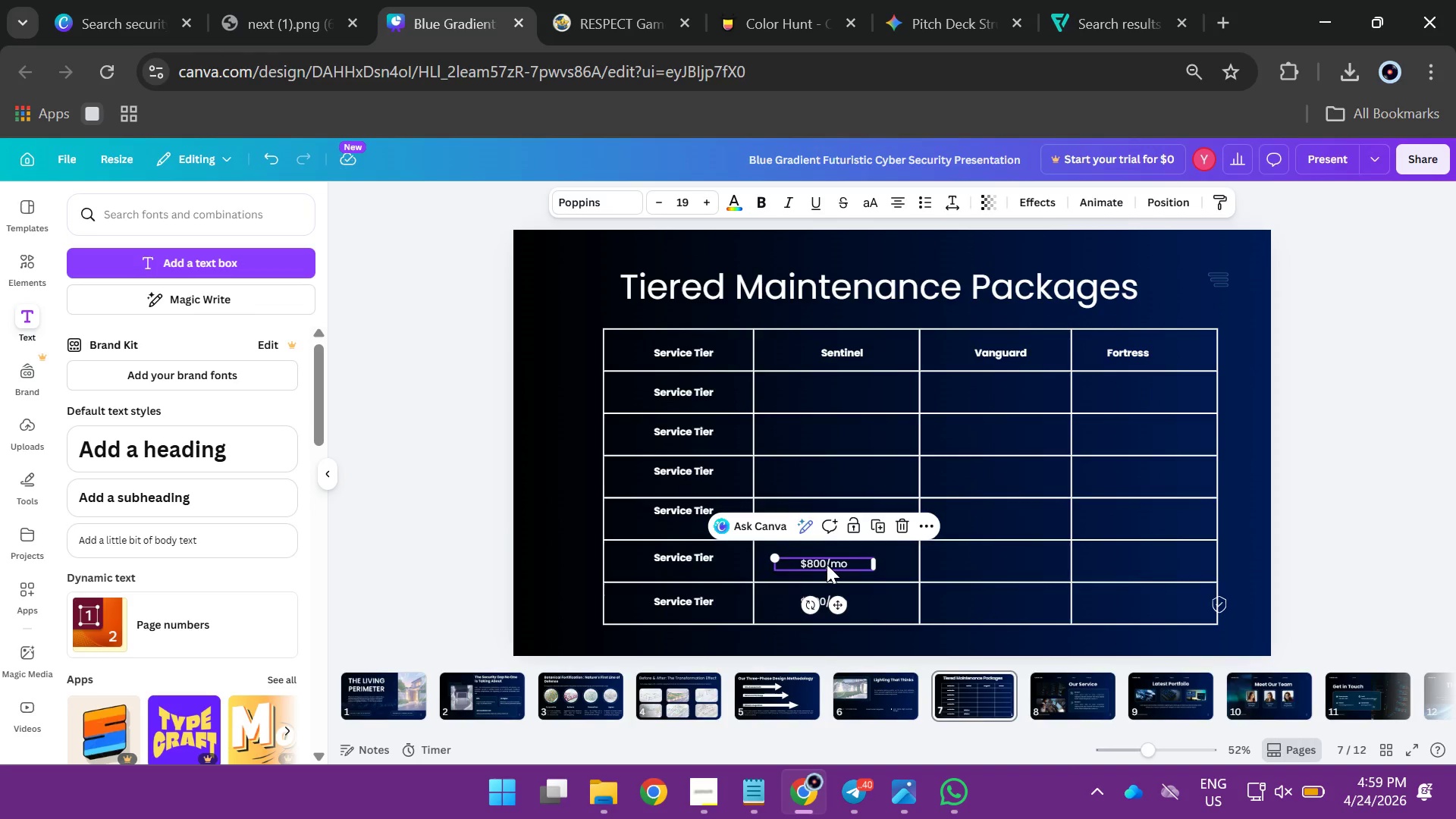 
hold_key(key=AltLeft, duration=6.59)
left_click_drag(start_coordinate=[827, 564], to_coordinate=[827, 520])
 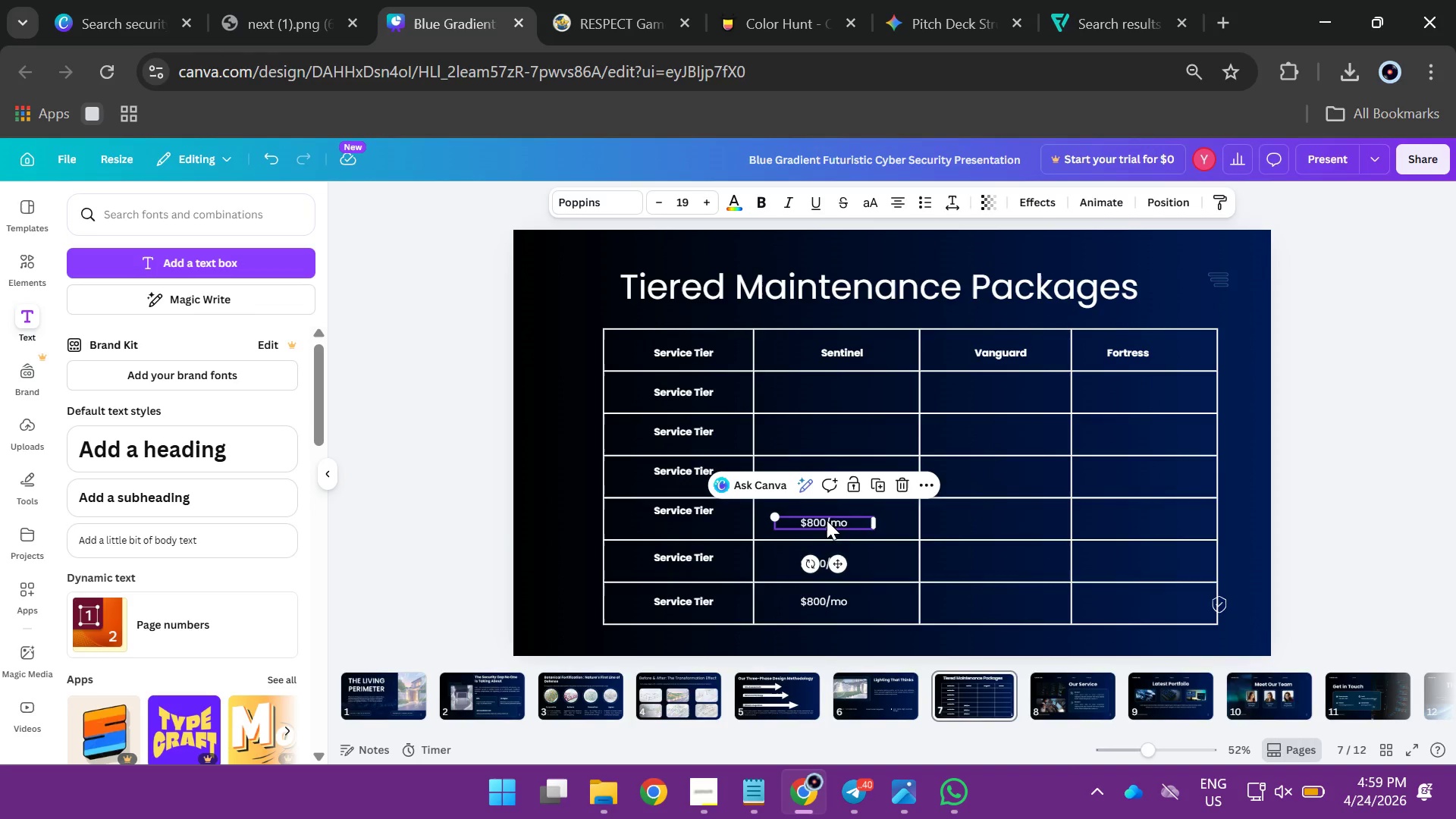 
left_click_drag(start_coordinate=[827, 520], to_coordinate=[832, 474])
 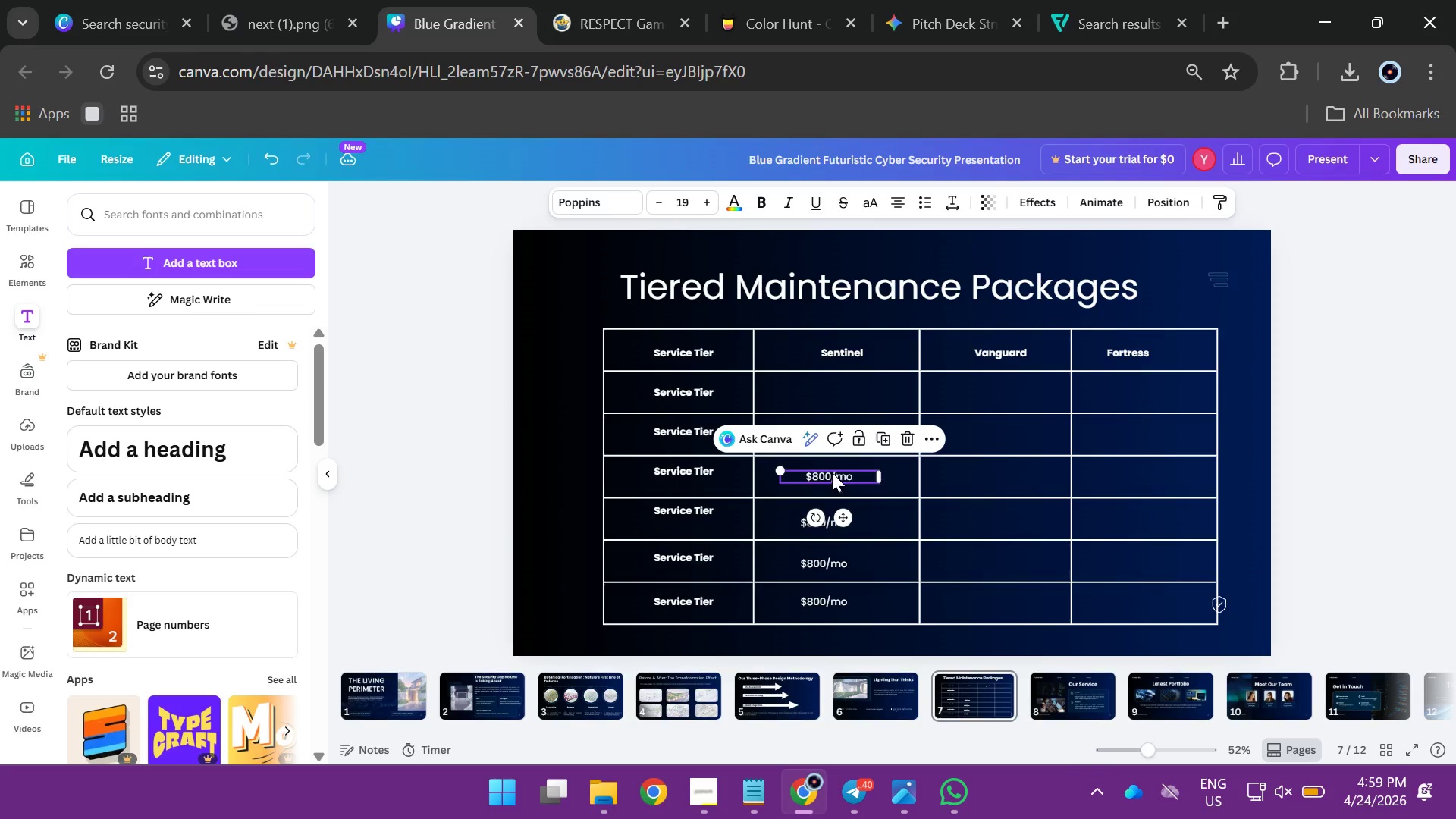 
left_click_drag(start_coordinate=[832, 474], to_coordinate=[832, 425])
 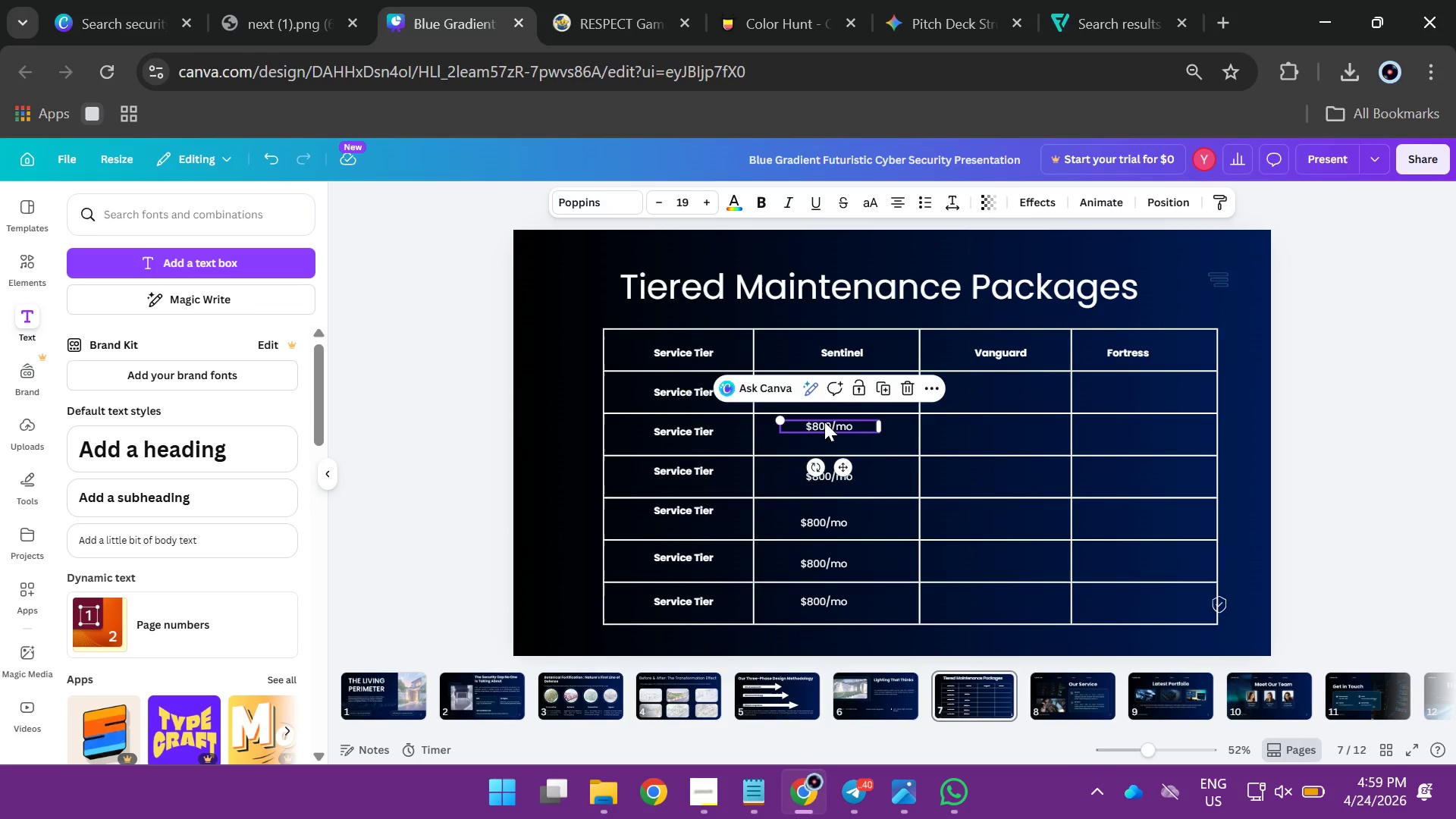 
left_click_drag(start_coordinate=[824, 425], to_coordinate=[825, 387])
 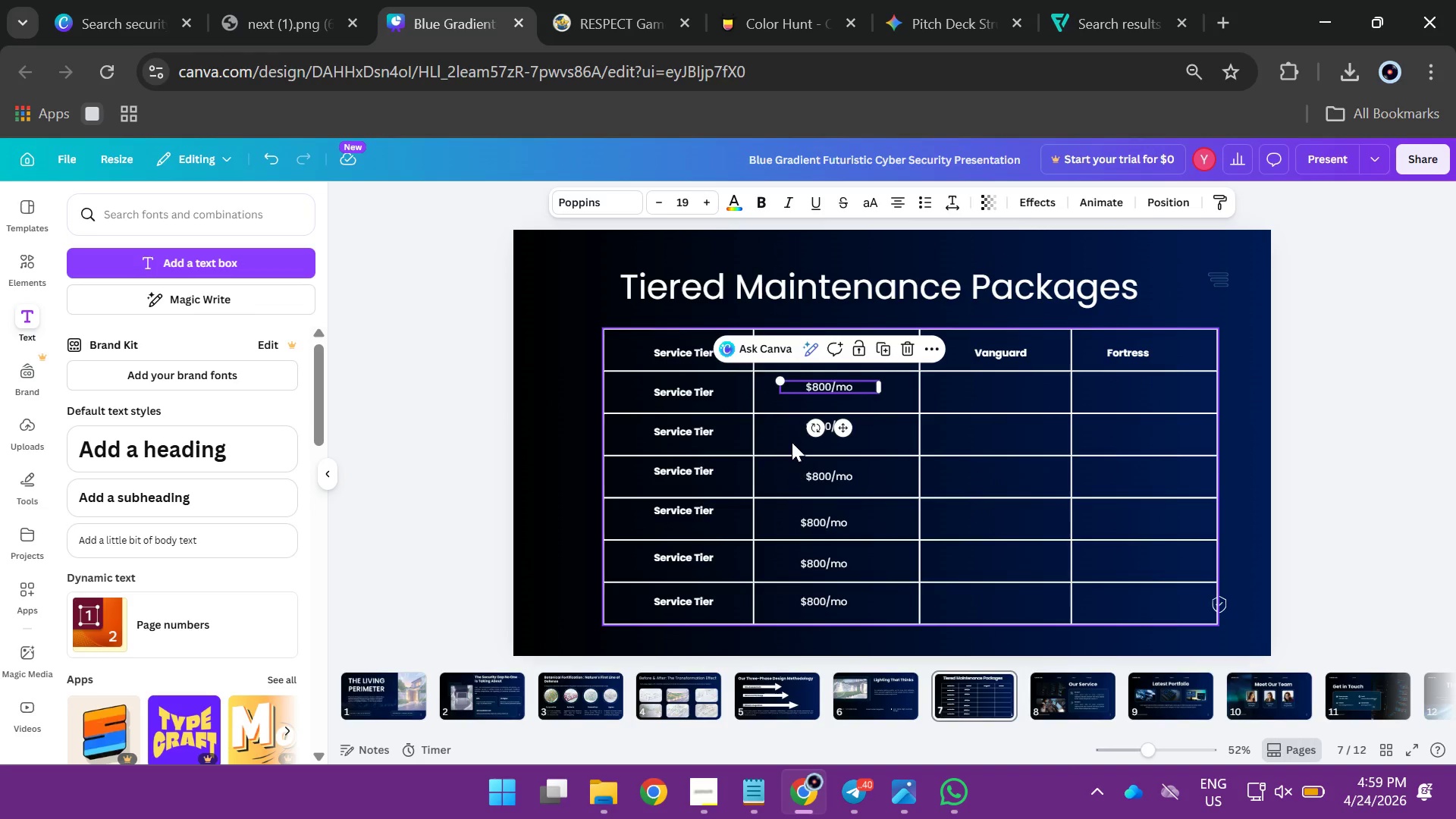 
left_click([783, 432])
 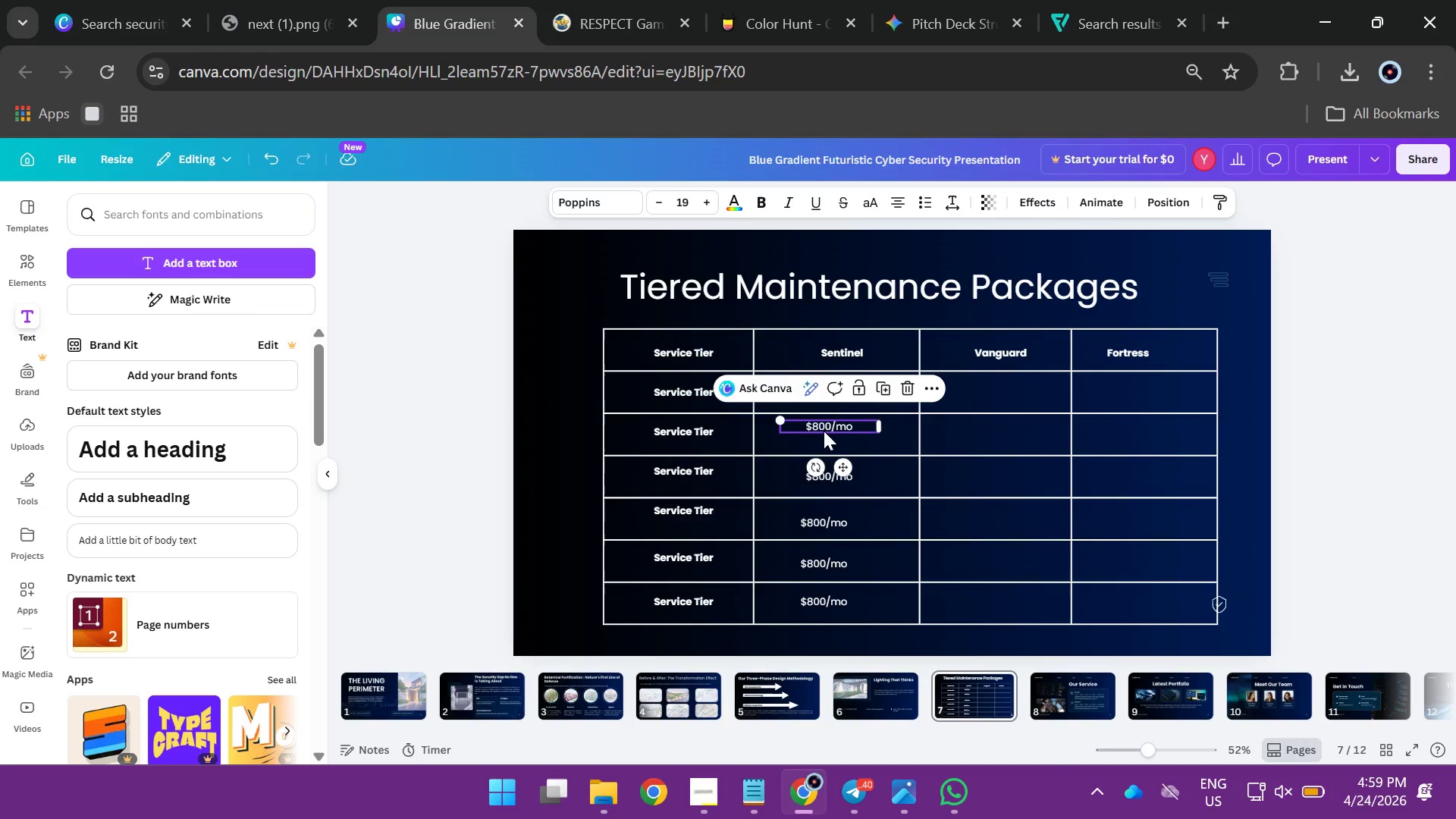 
hold_key(key=AltLeft, duration=1.33)
left_click_drag(start_coordinate=[824, 425], to_coordinate=[880, 436])
 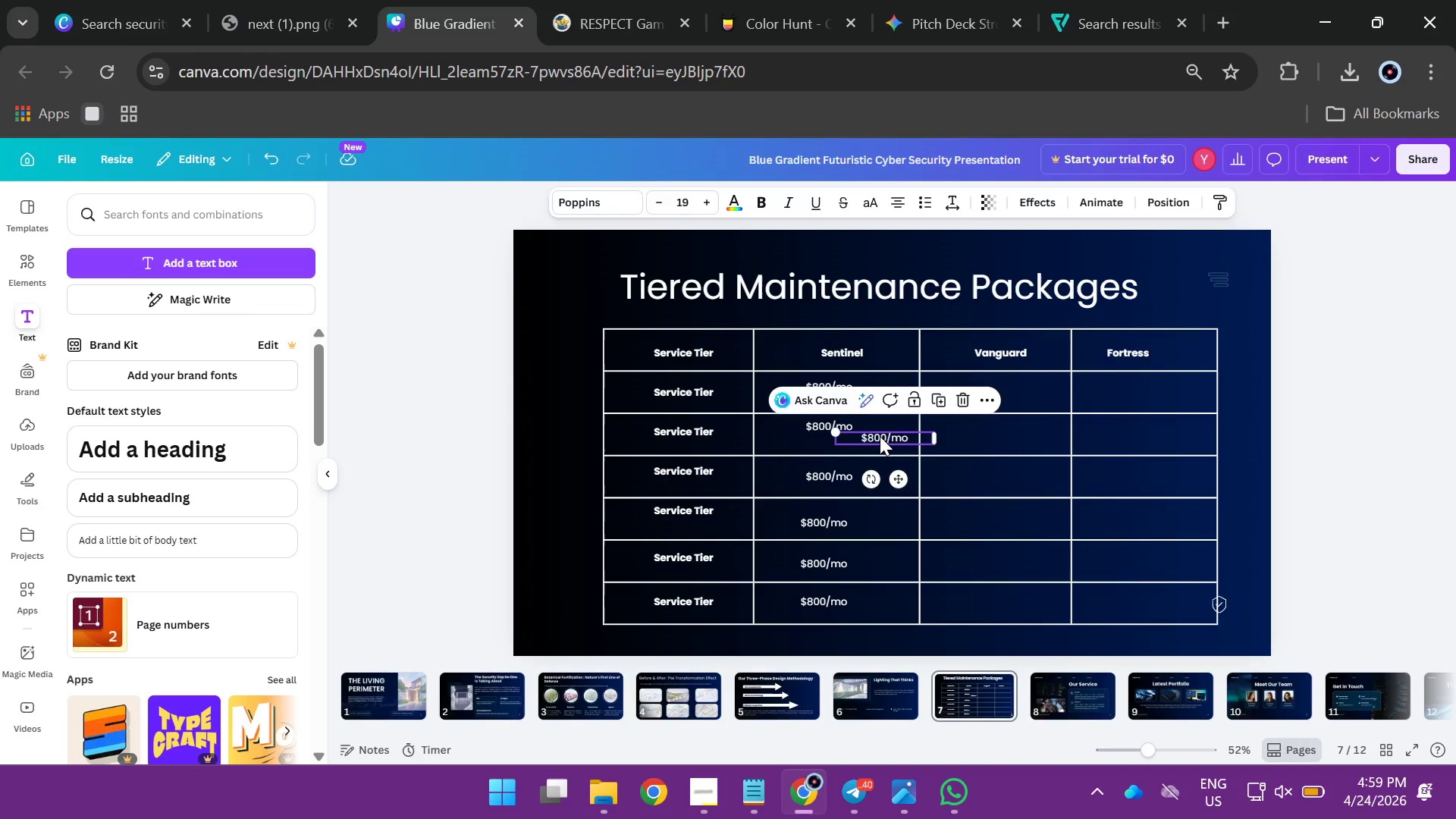 
key(Backspace)
 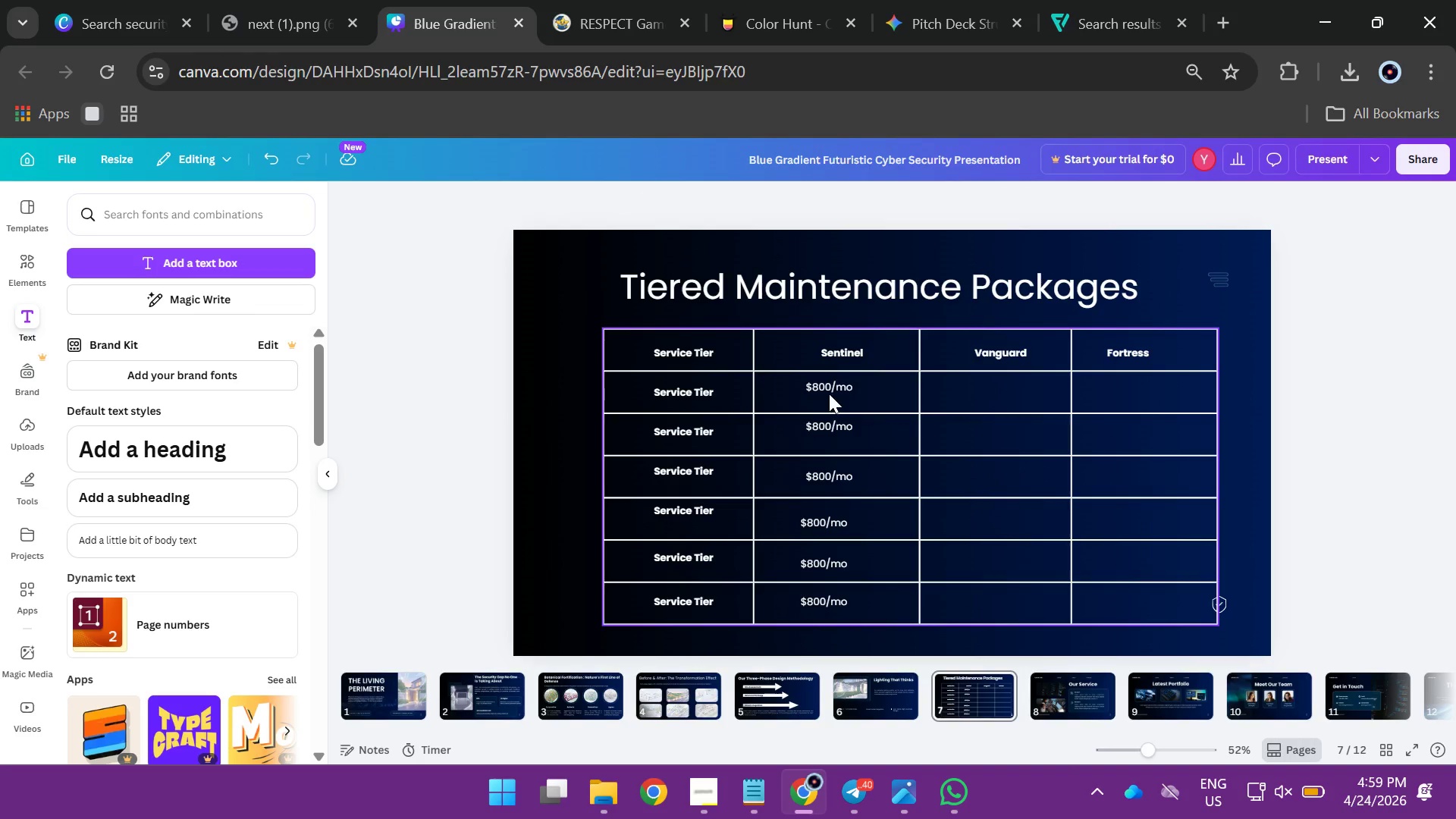 
left_click([831, 384])
 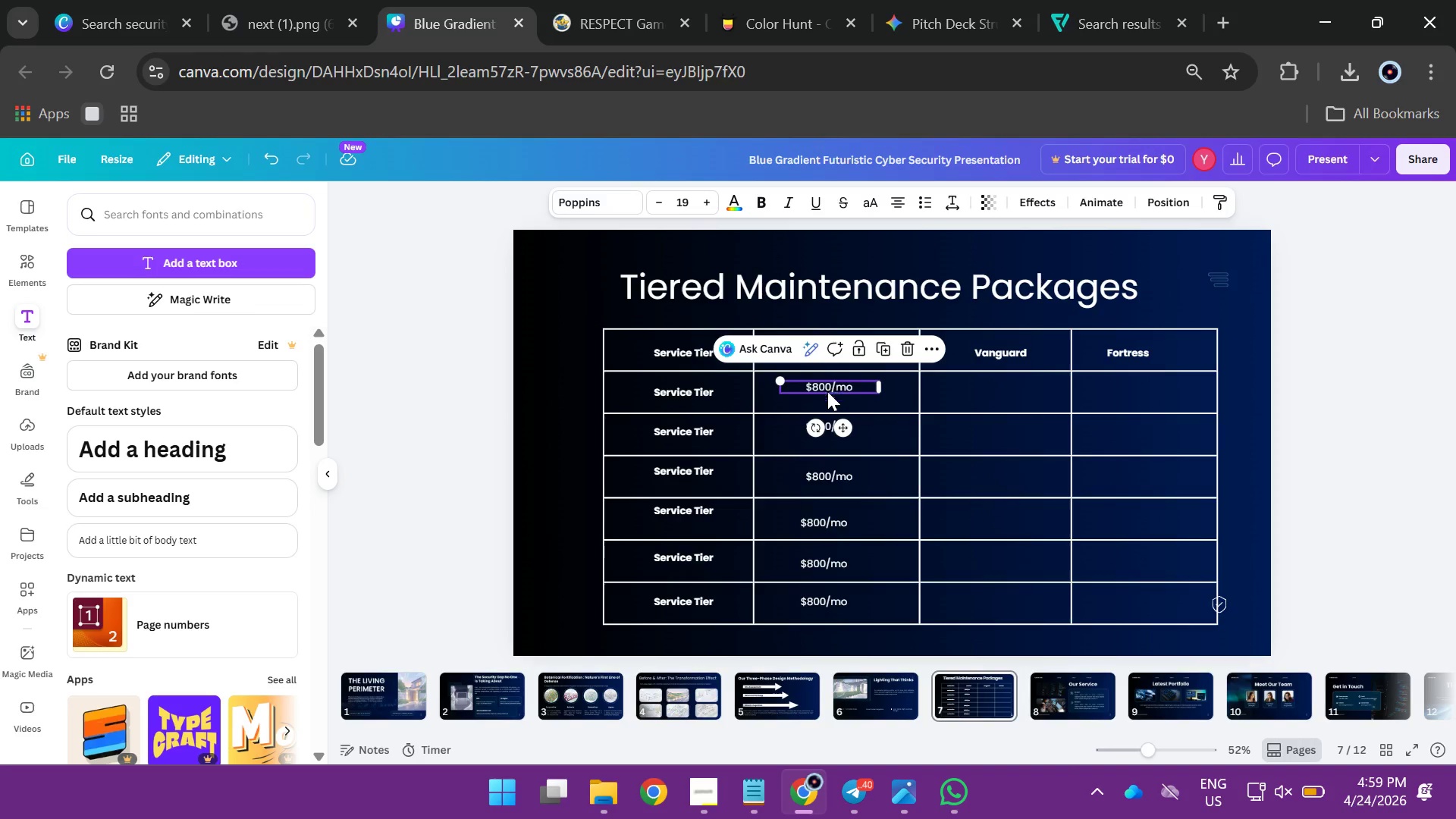 
hold_key(key=ShiftLeft, duration=1.27)
 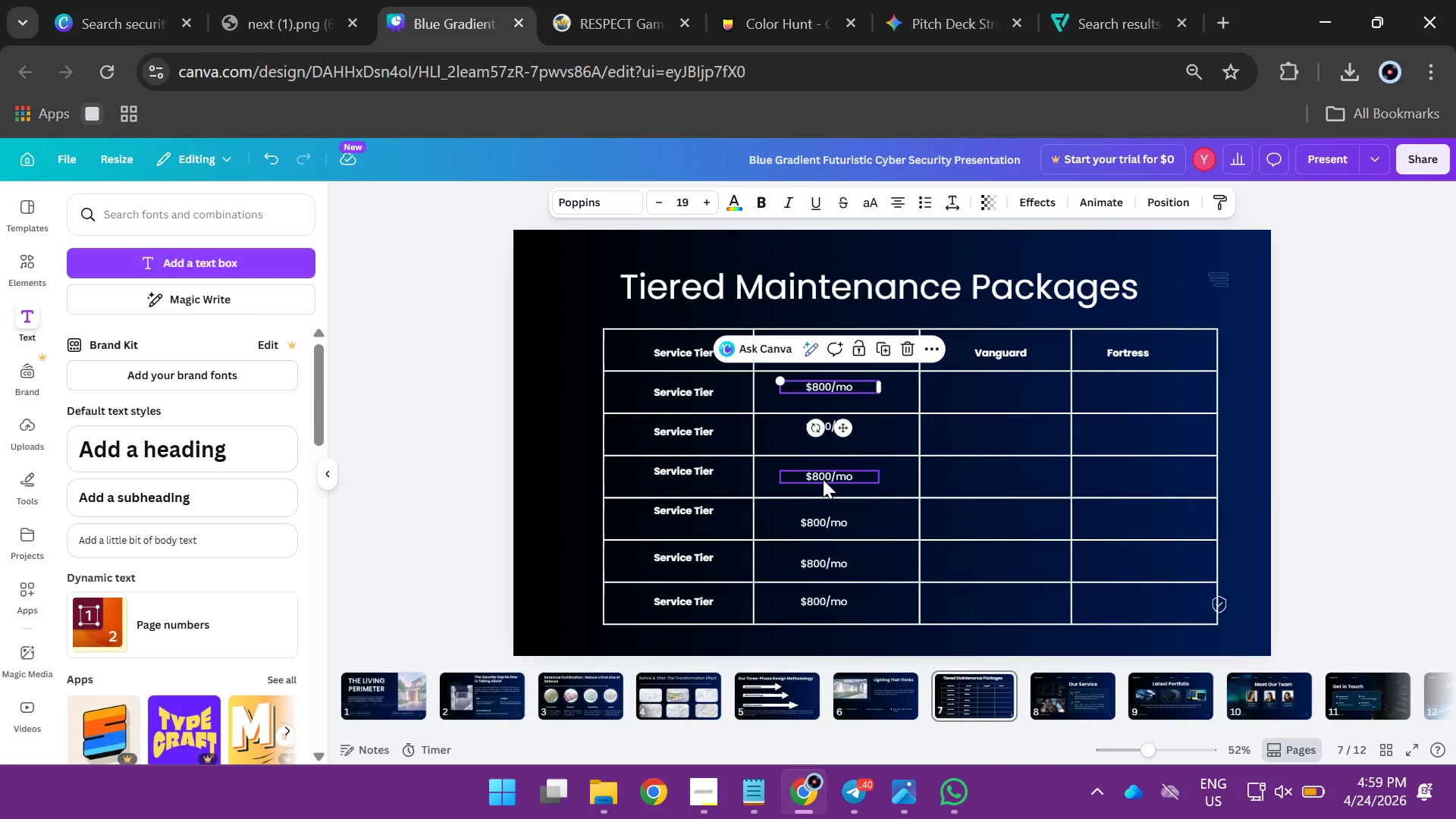 
hold_key(key=ShiftLeft, duration=4.62)
left_click([823, 479])
 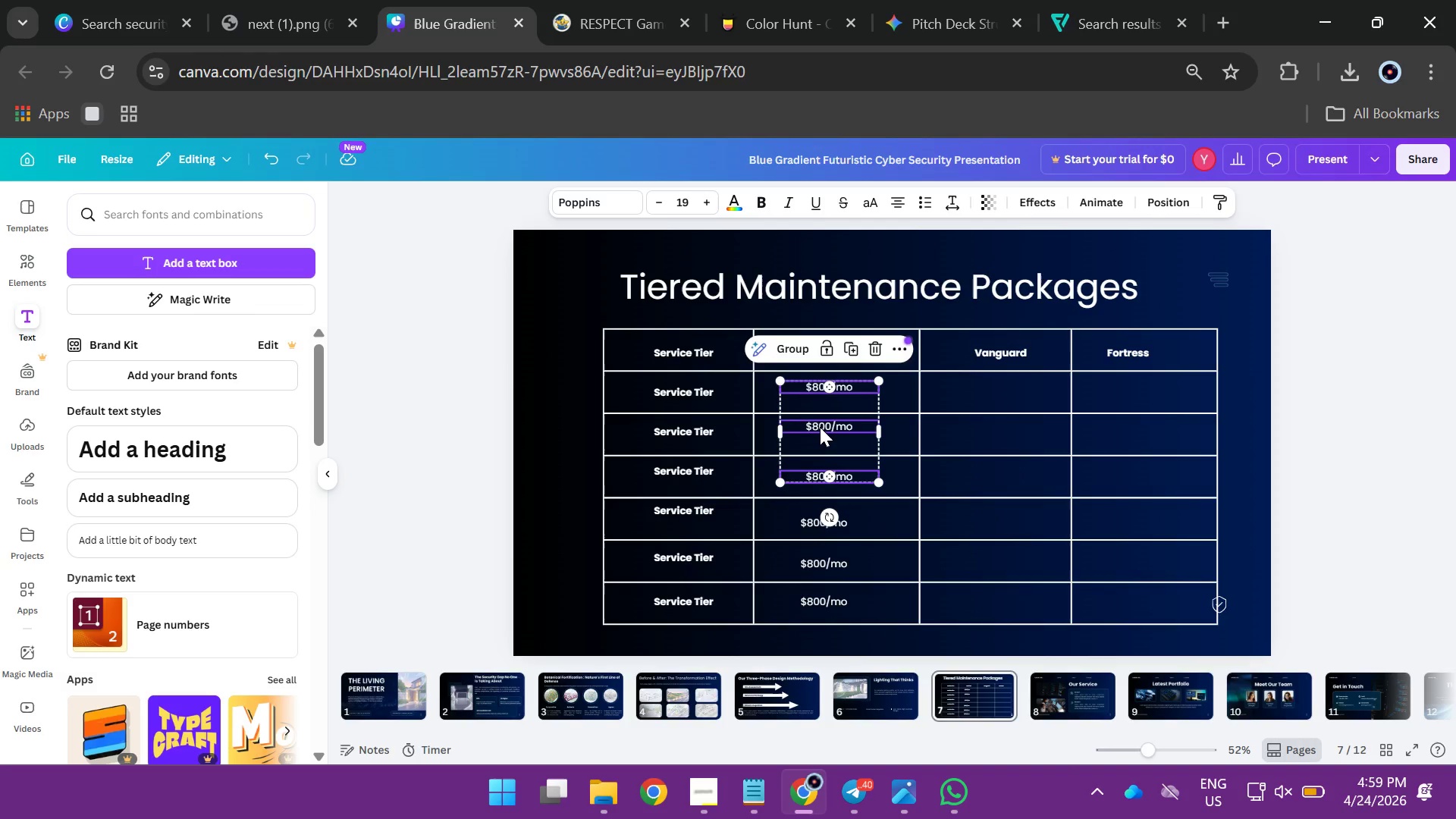 
left_click([820, 427])
 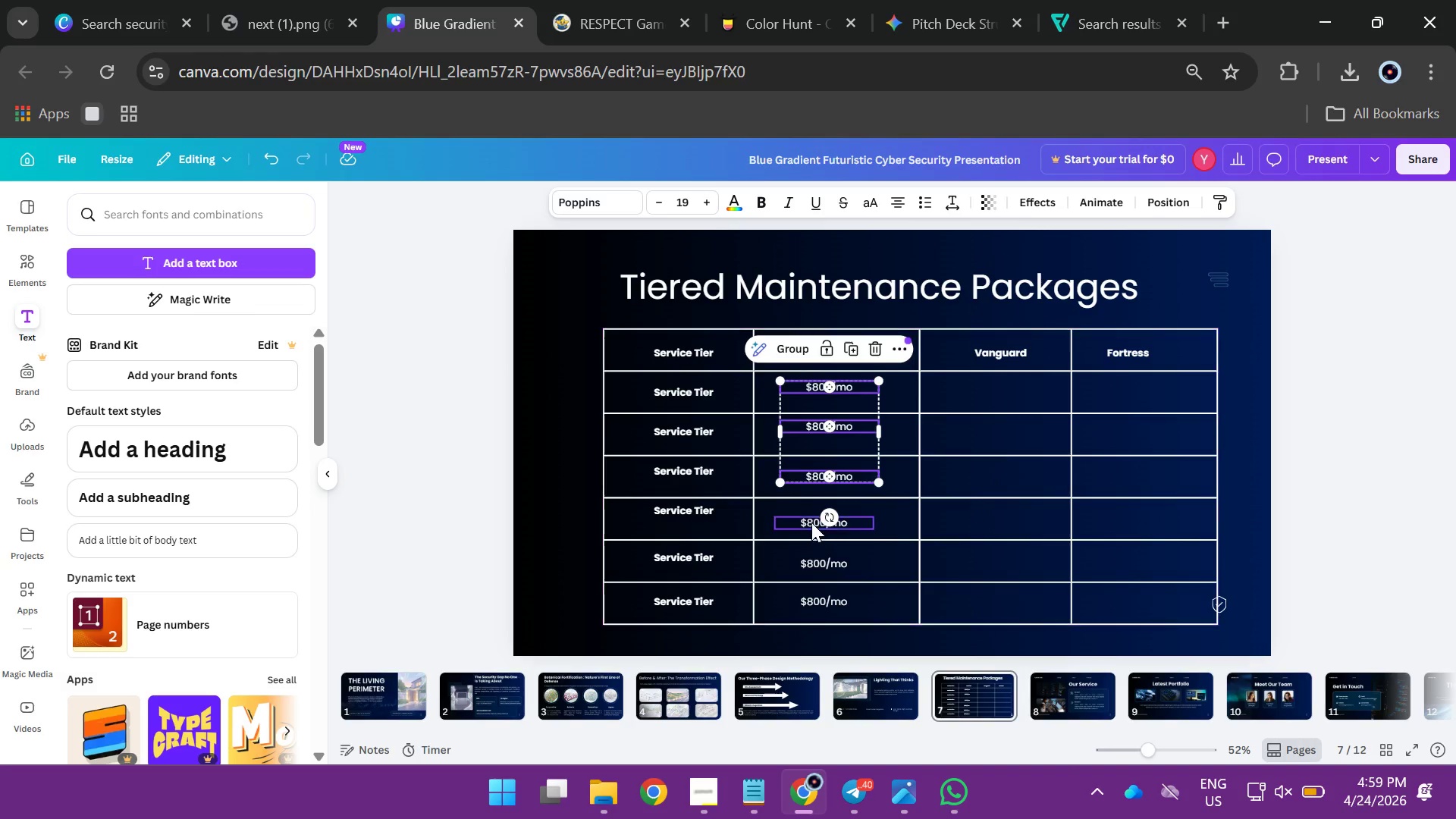 
left_click([811, 522])
 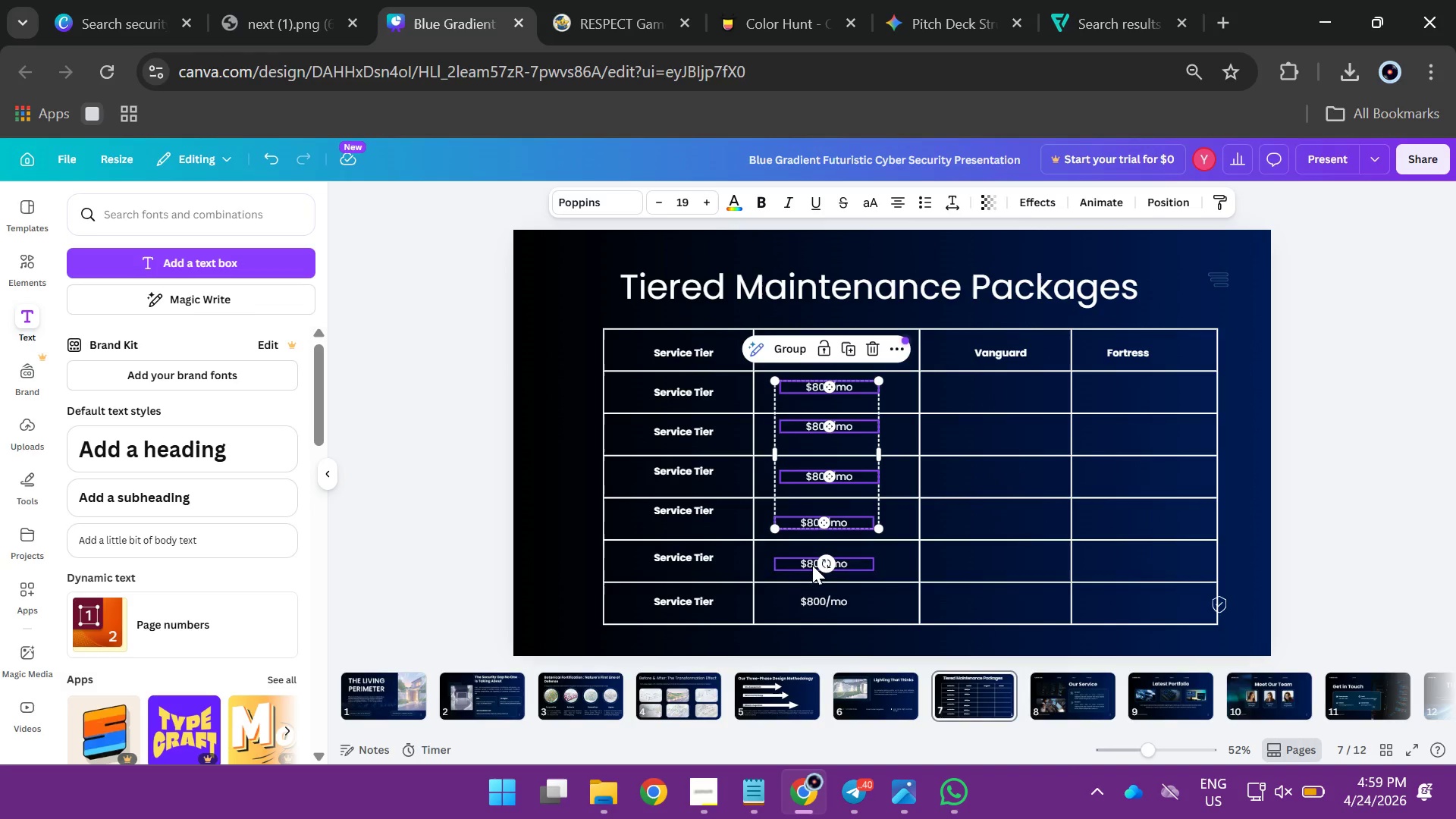 
left_click([812, 563])
 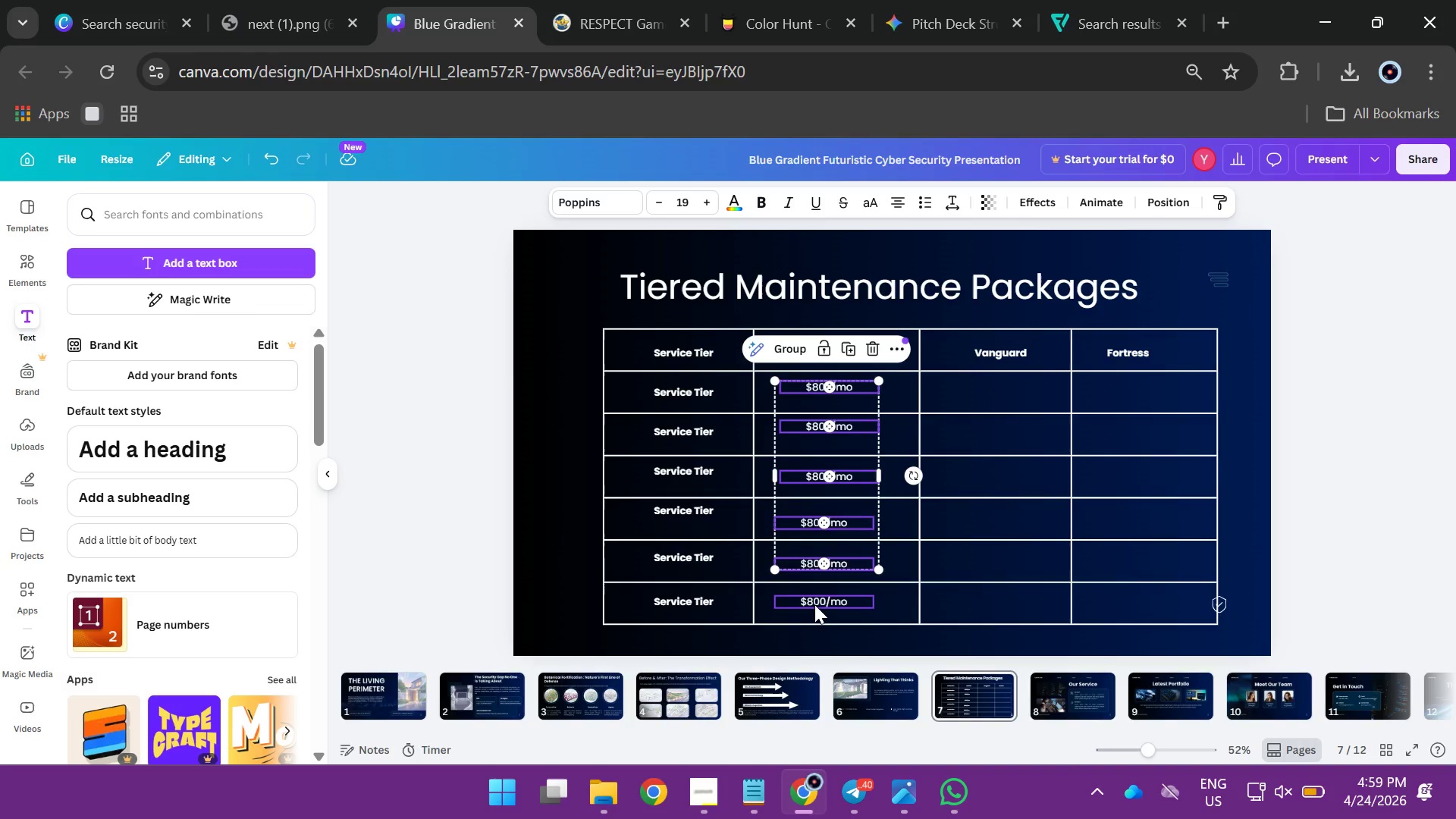 
left_click([814, 602])
 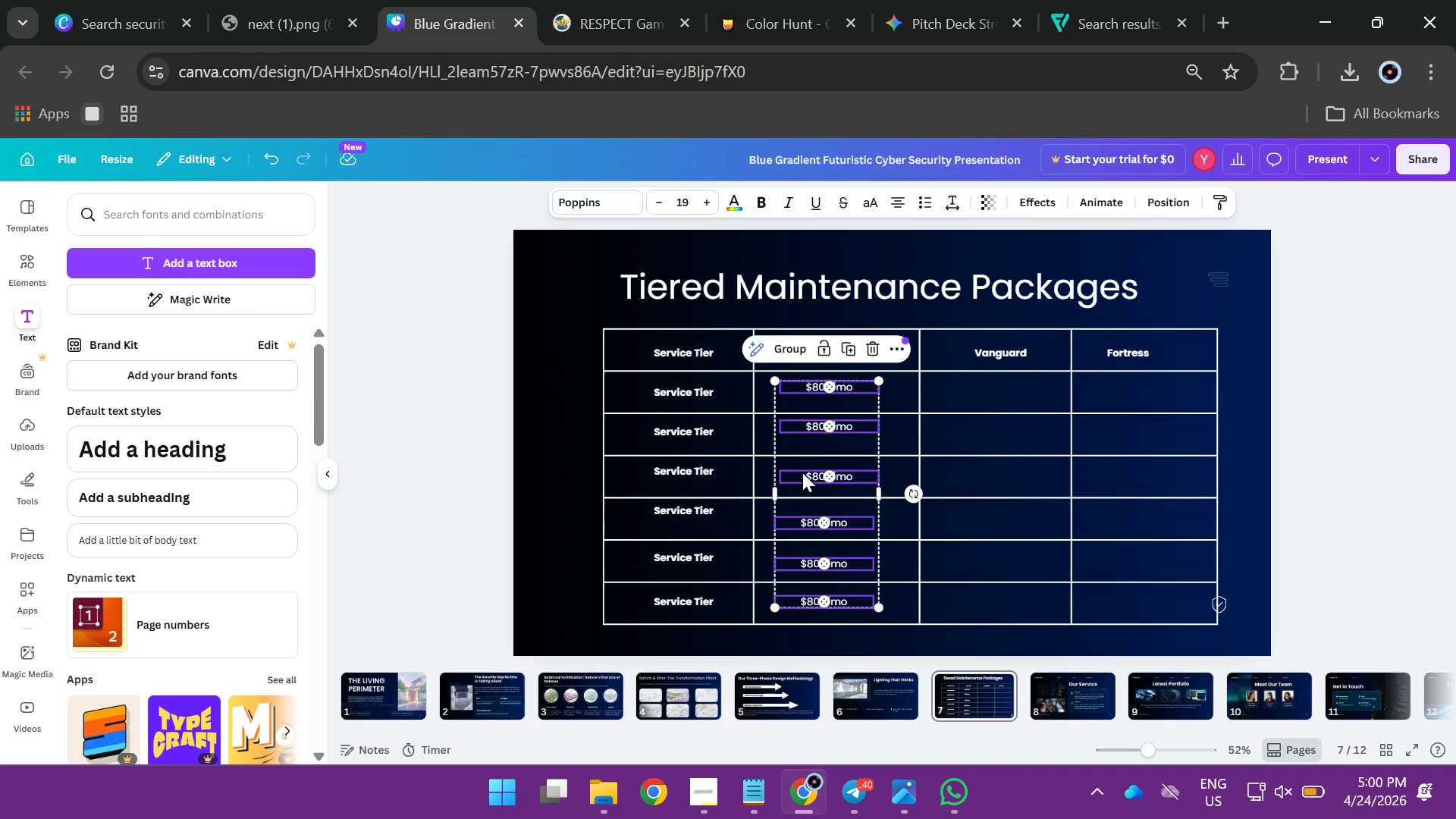 
hold_key(key=AltLeft, duration=4.39)
left_click_drag(start_coordinate=[802, 475], to_coordinate=[976, 471])
 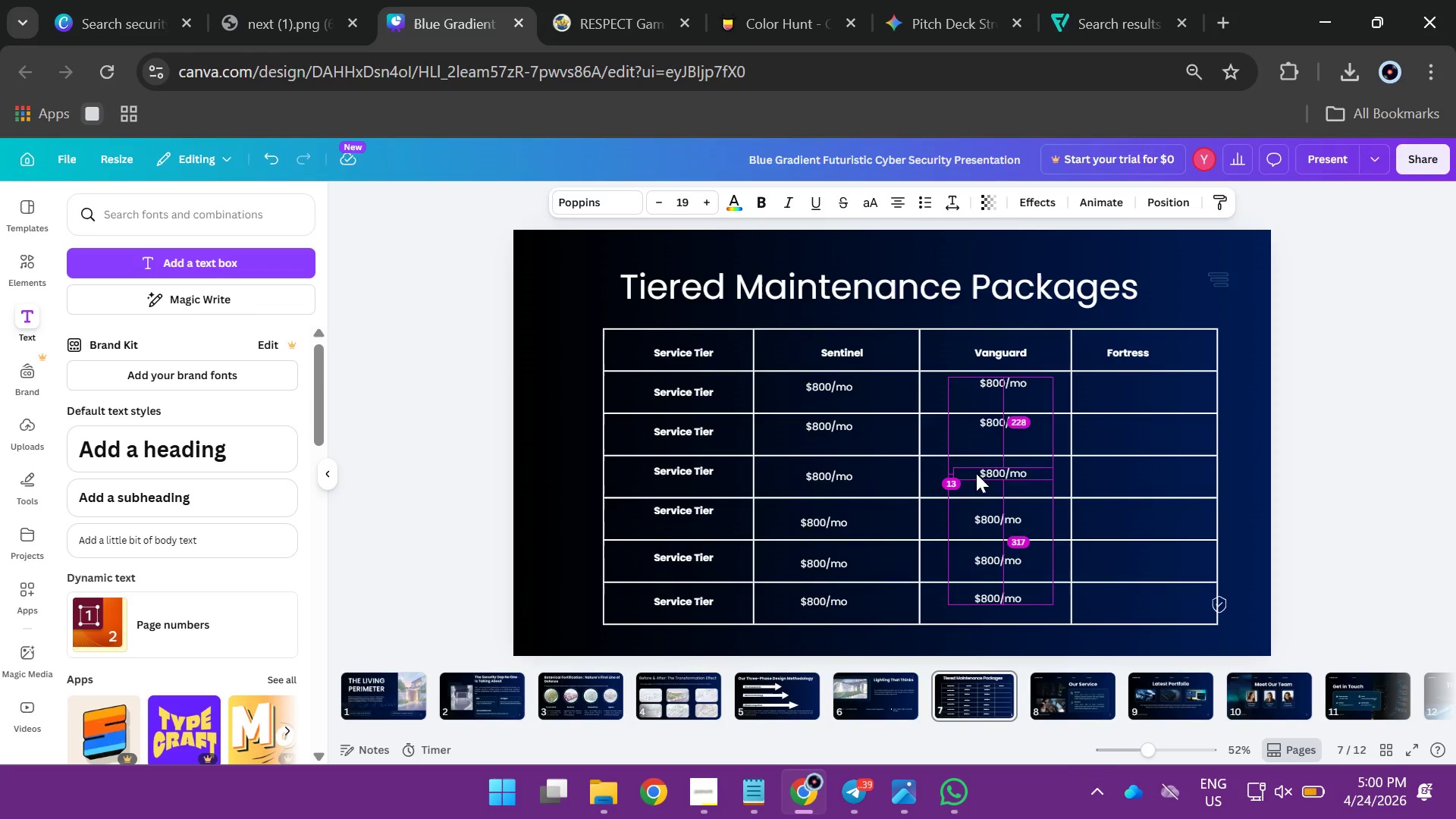 
left_click_drag(start_coordinate=[976, 473], to_coordinate=[1123, 470])
 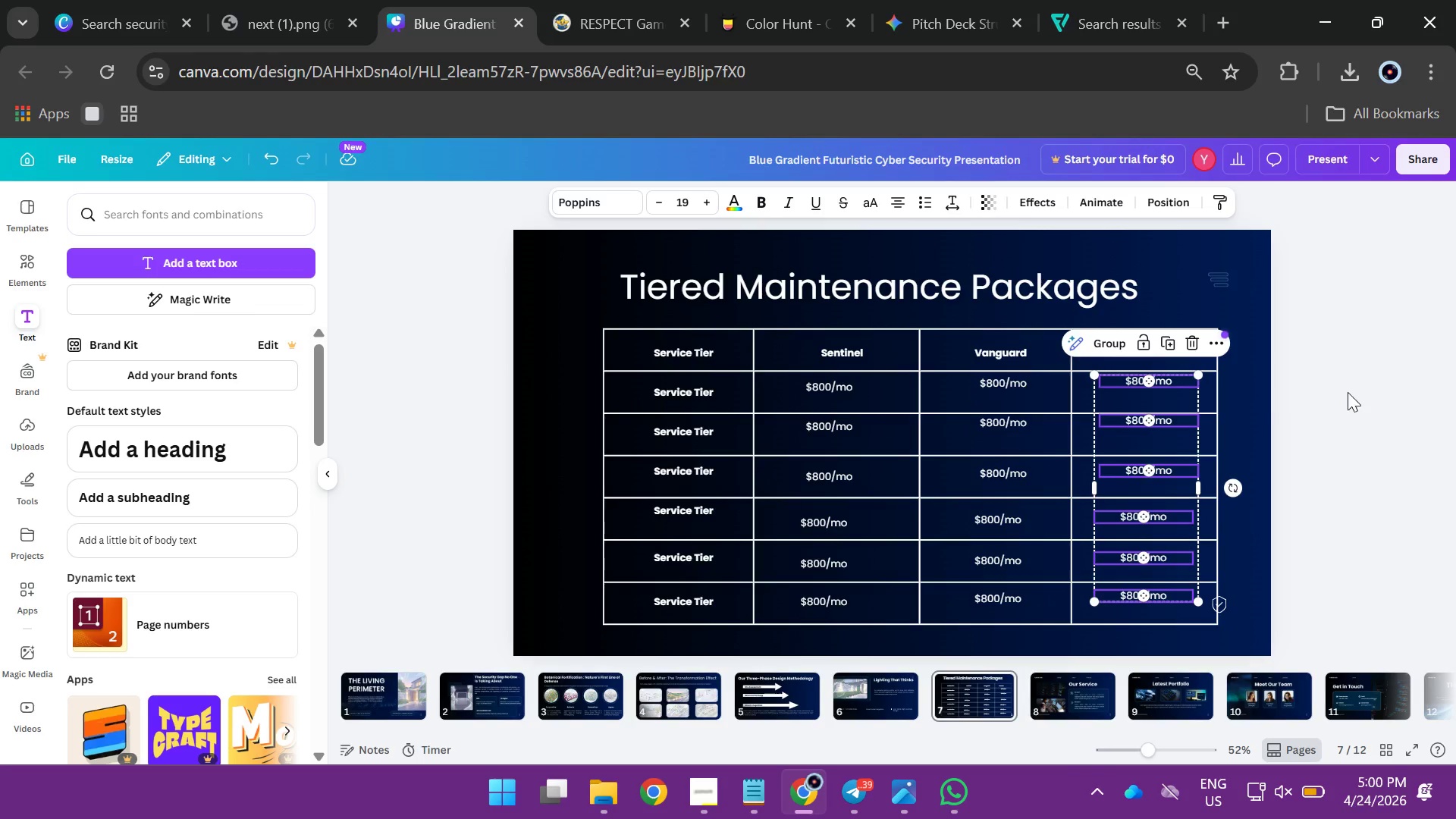 
left_click([1351, 392])
 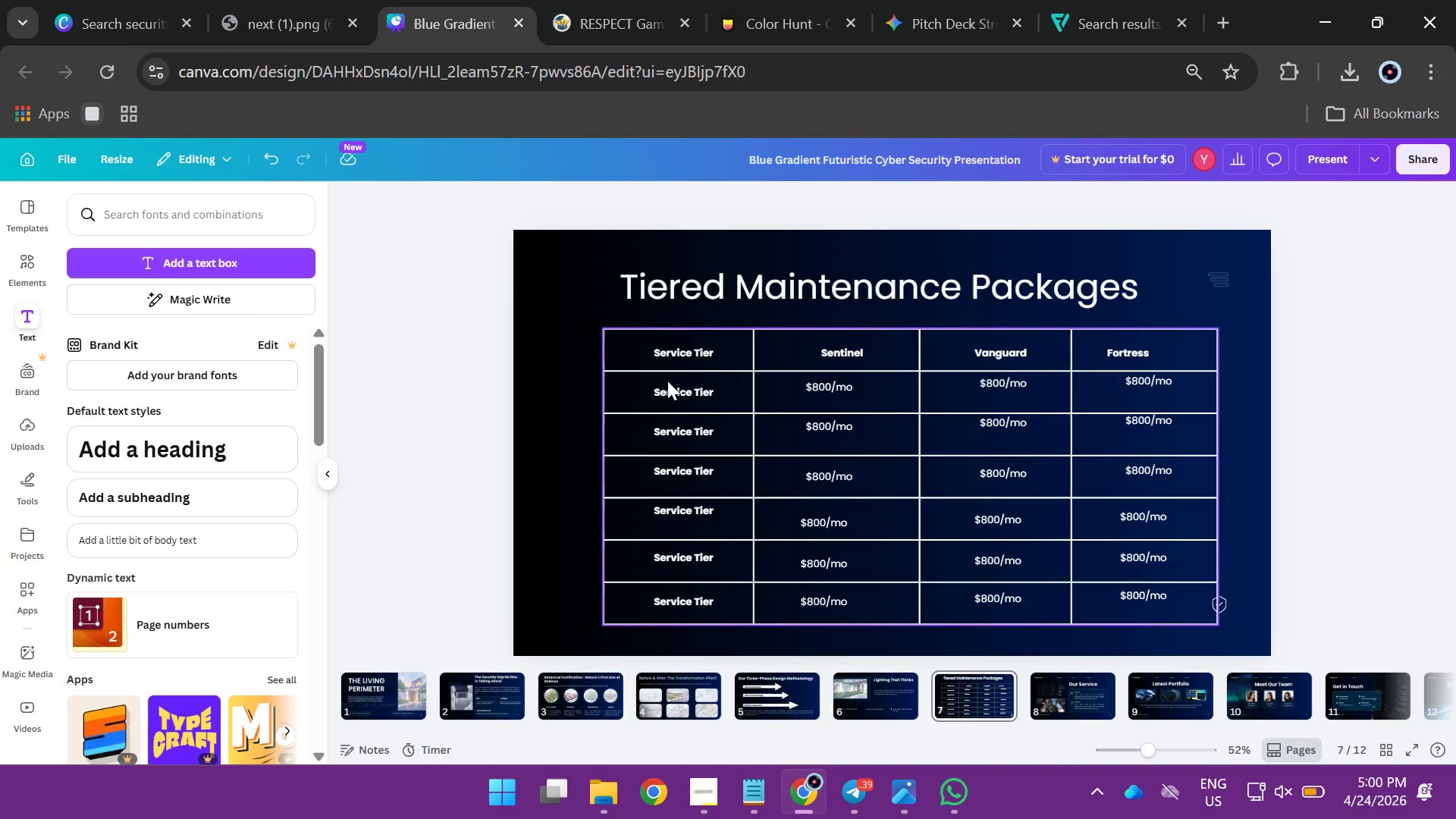 
double_click([670, 393])
 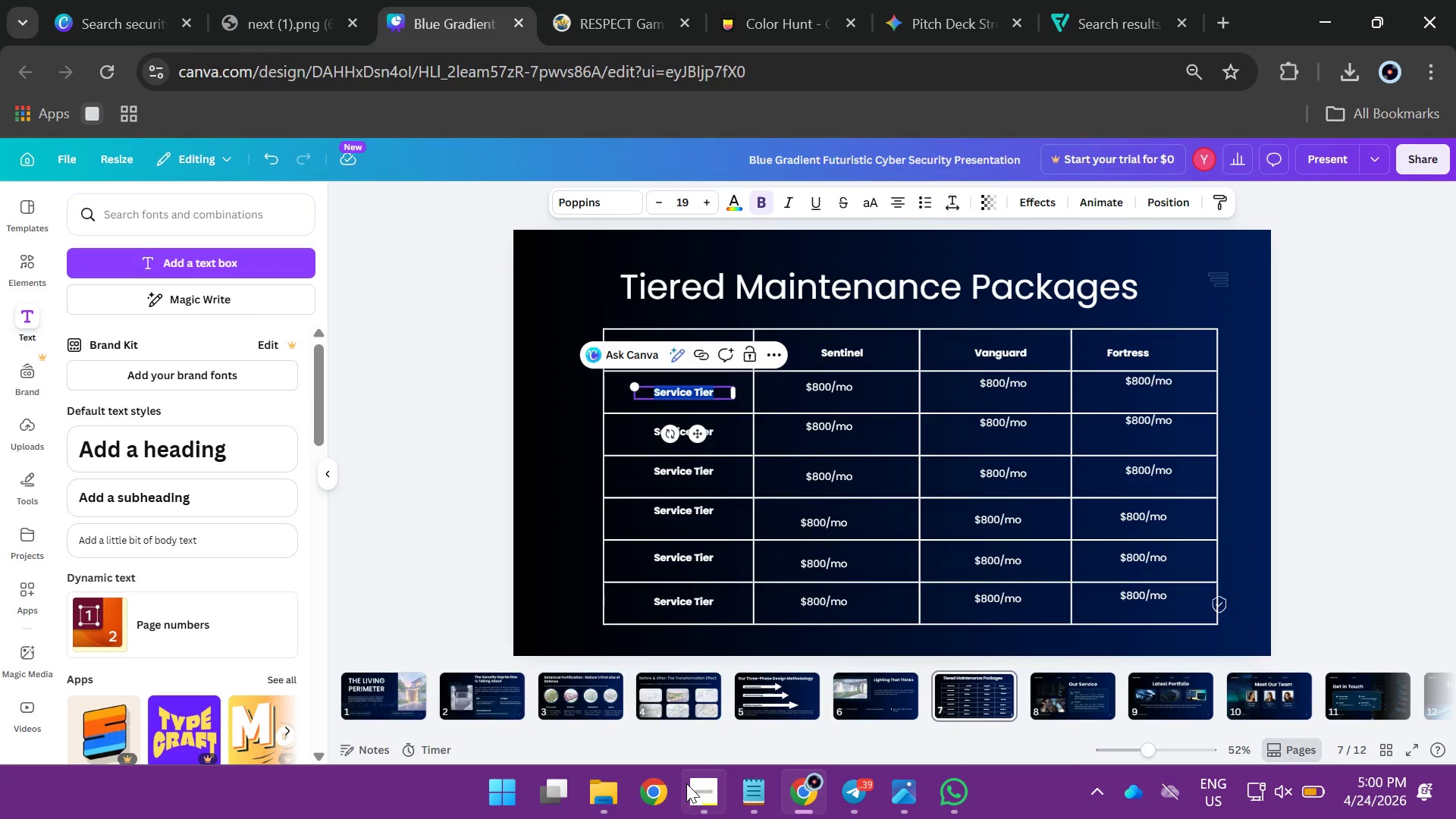 
left_click([686, 783])